 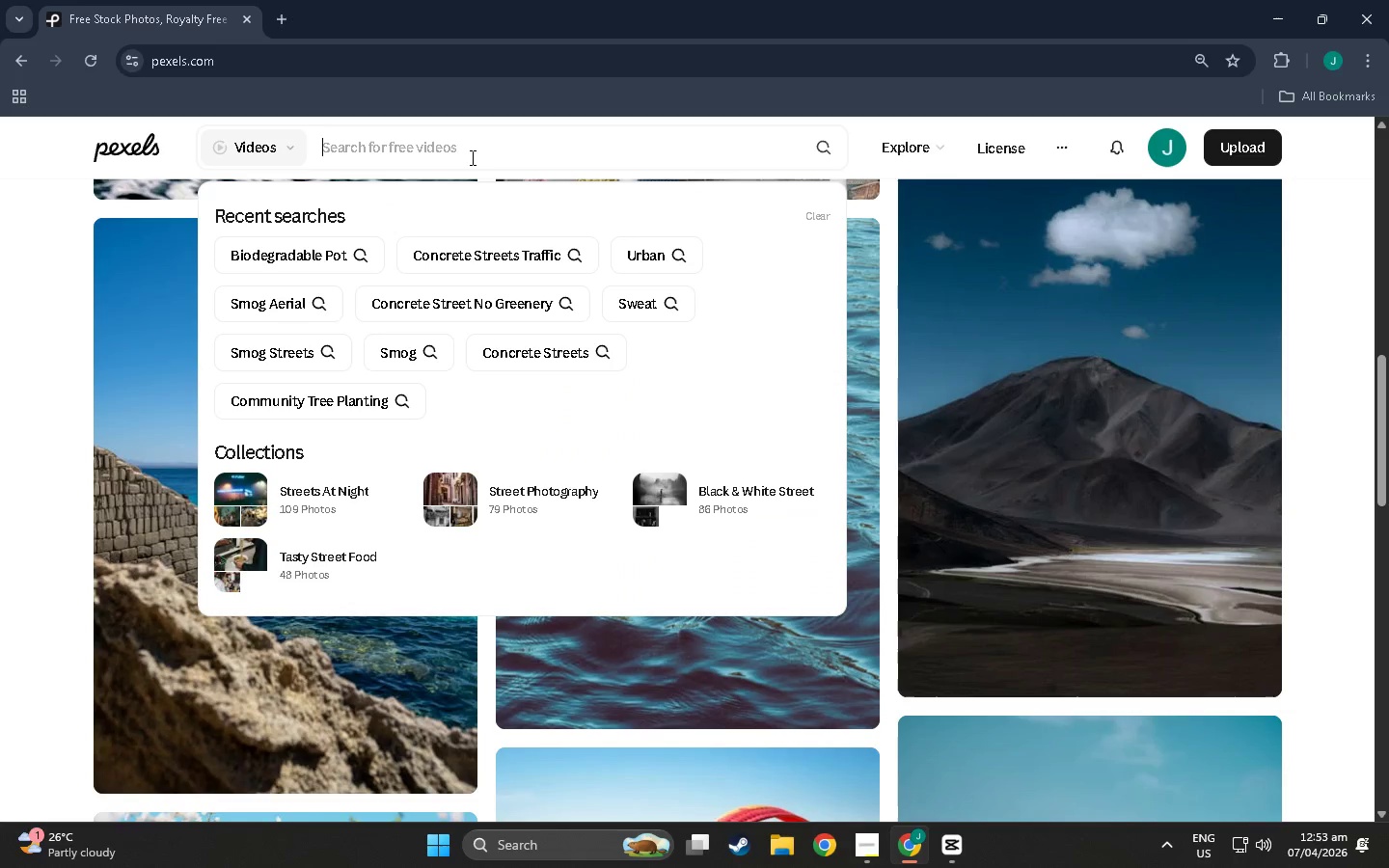 
type(ladybug)
 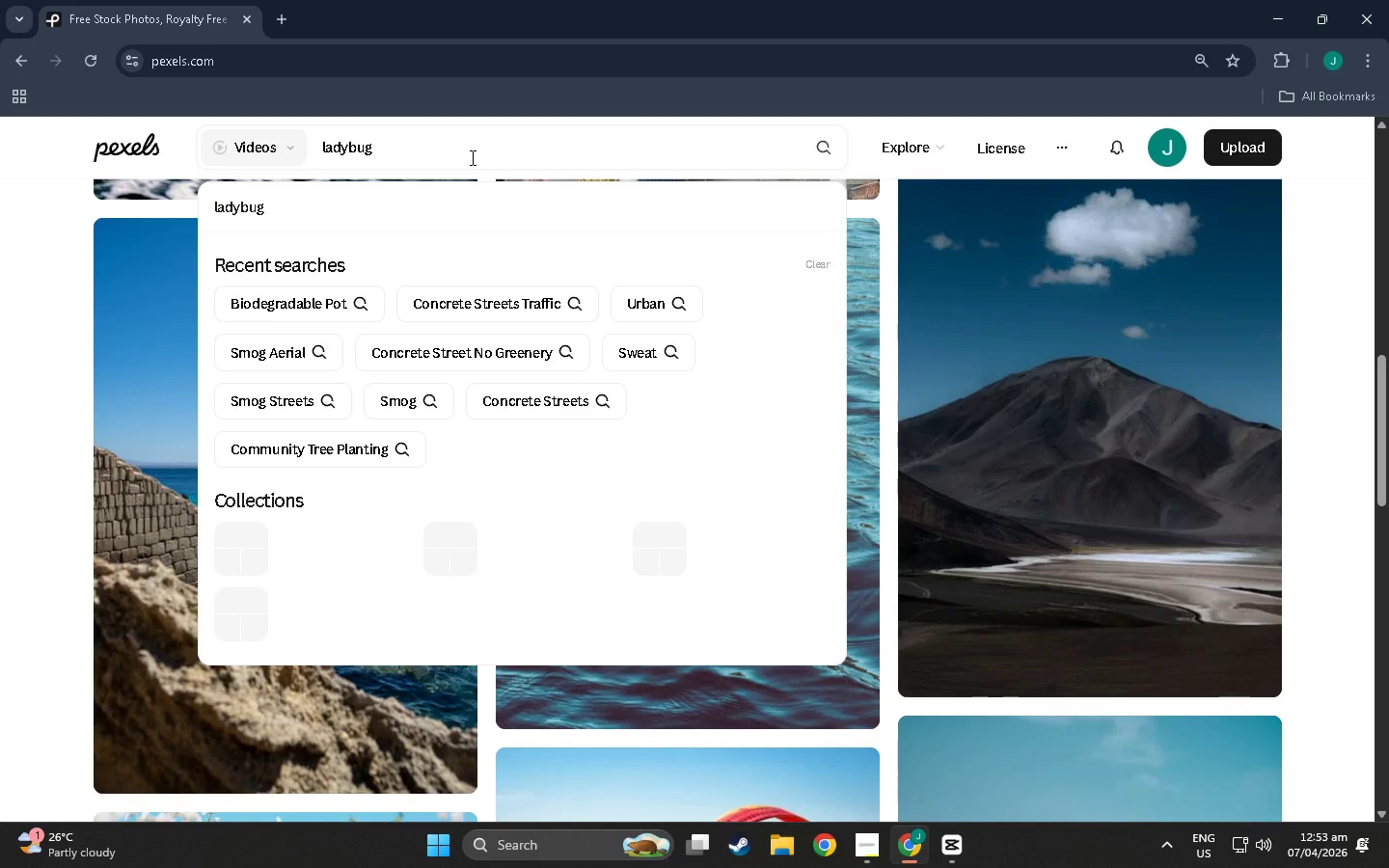 
key(Enter)
 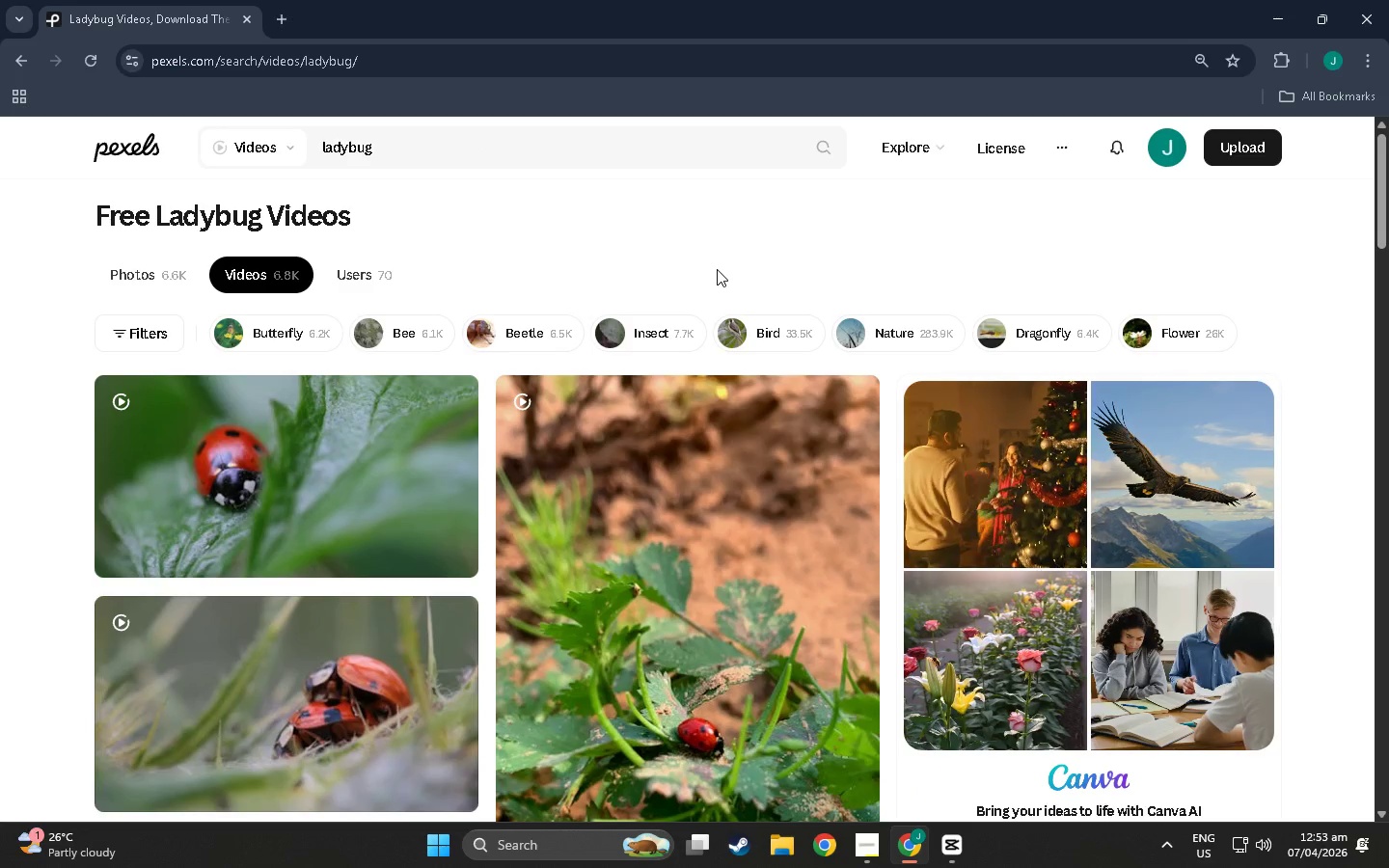 
scroll: coordinate [618, 202], scroll_direction: down, amount: 4.0
 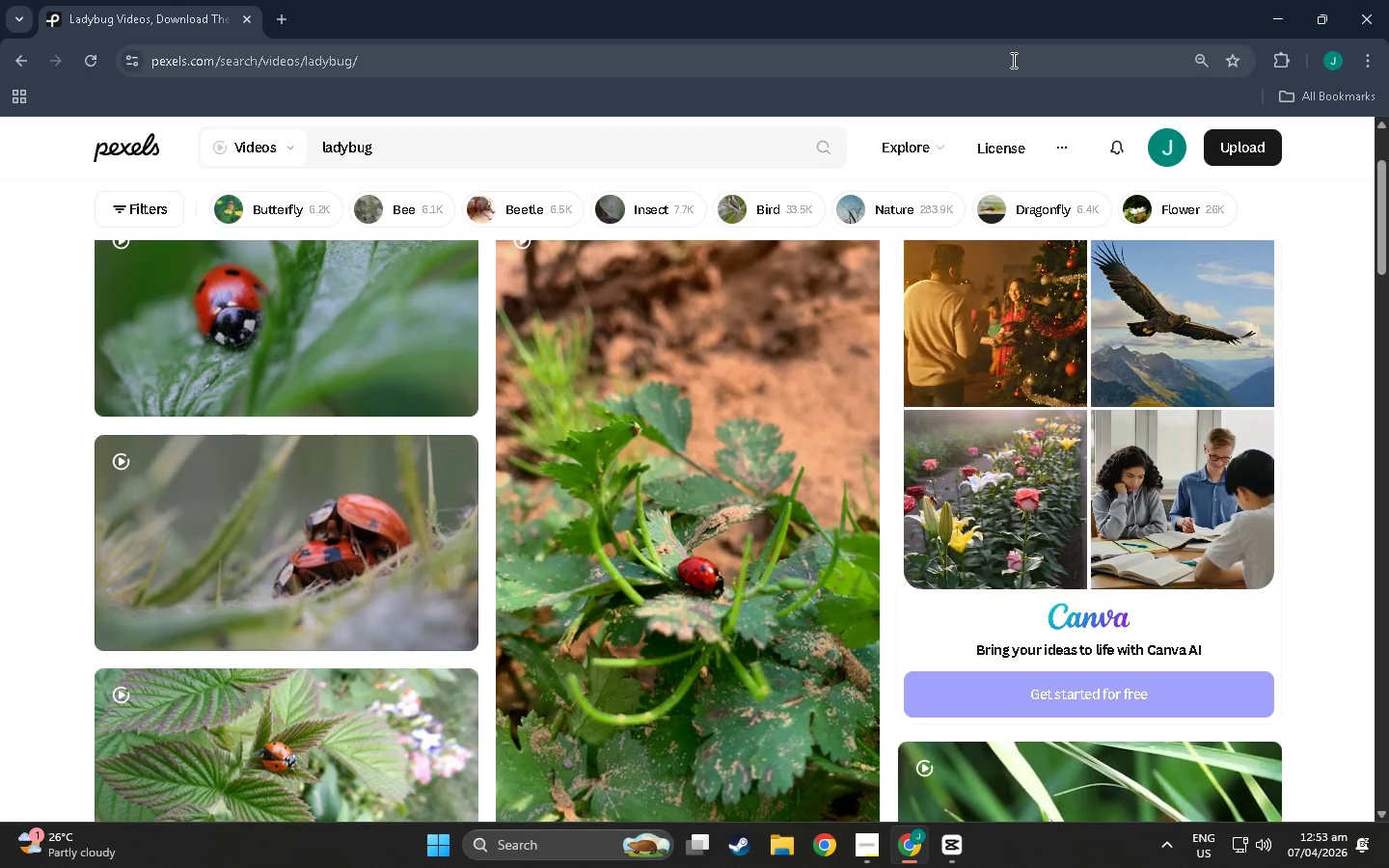 
wait(19.92)
 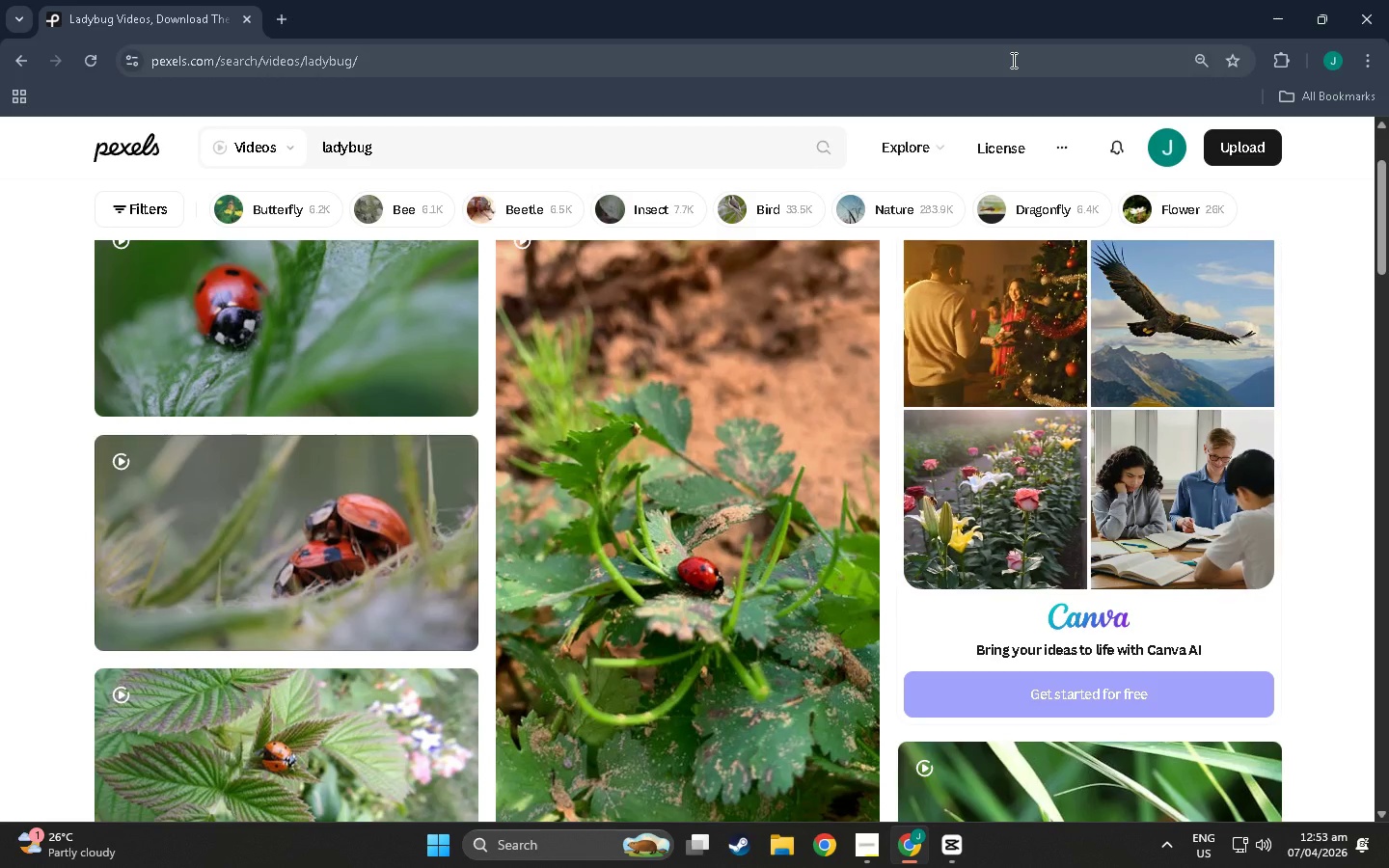 
scroll: coordinate [666, 380], scroll_direction: down, amount: 8.0
 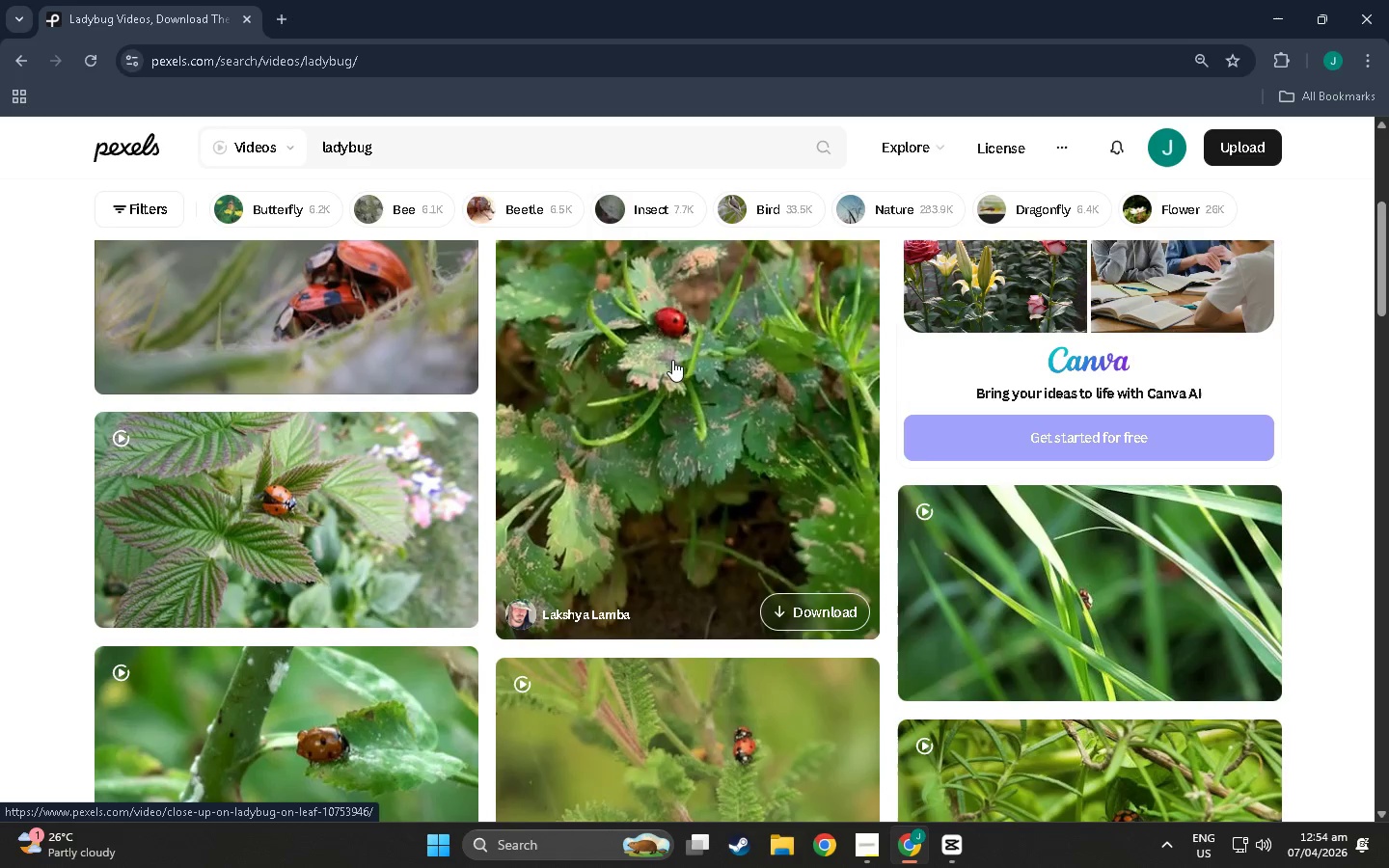 
scroll: coordinate [552, 410], scroll_direction: down, amount: 109.0
 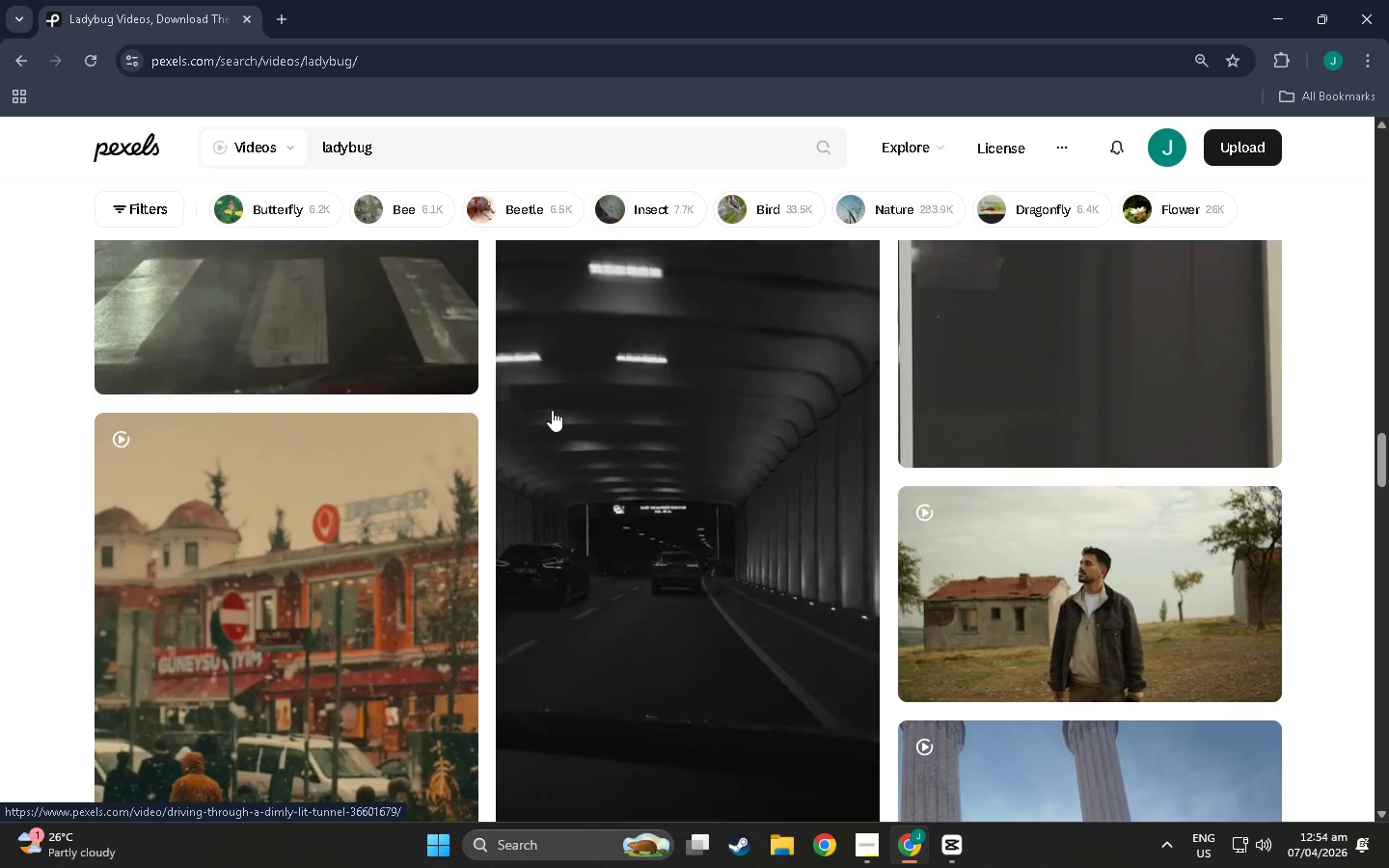 
wait(9.66)
 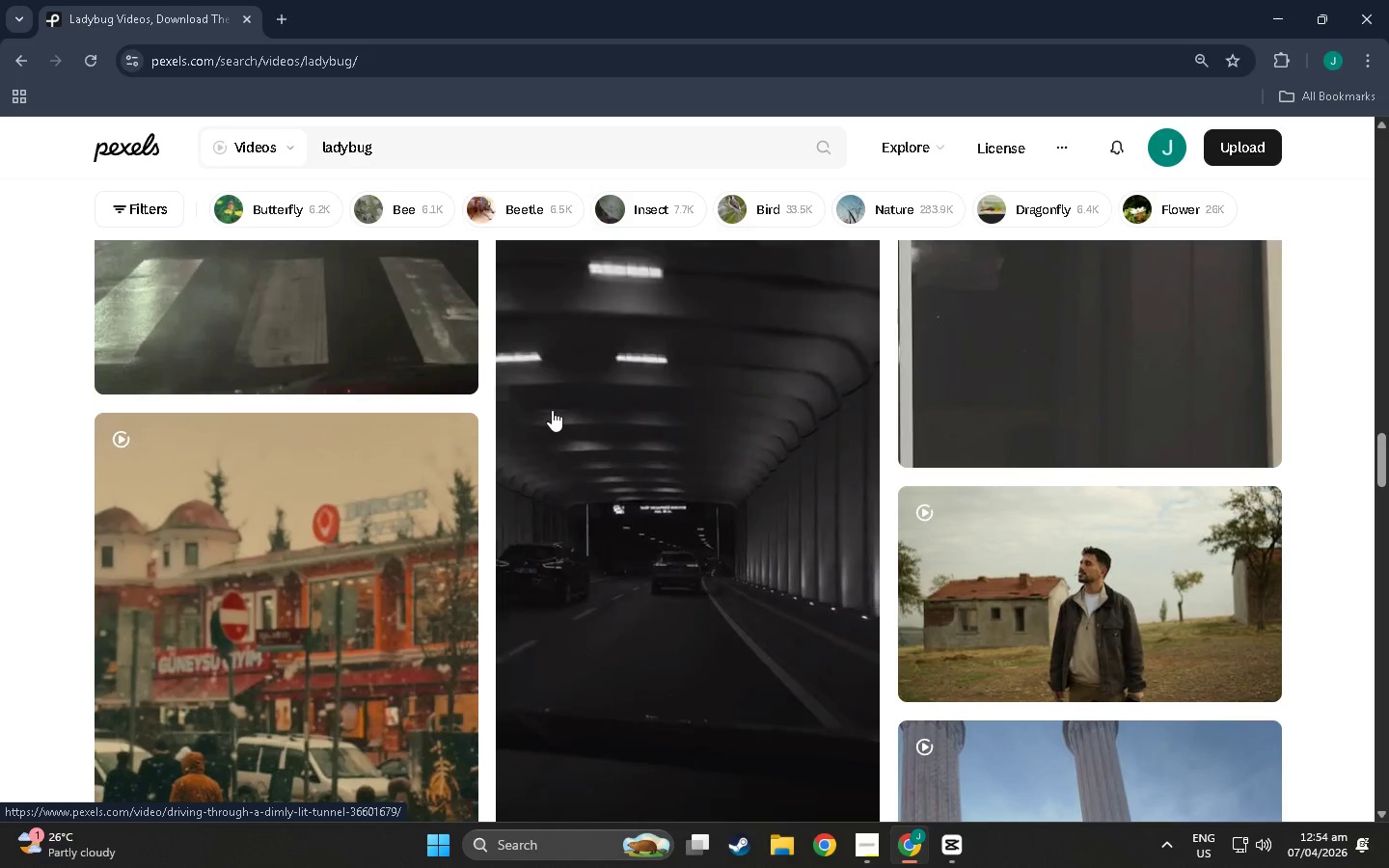 
double_click([416, 153])
 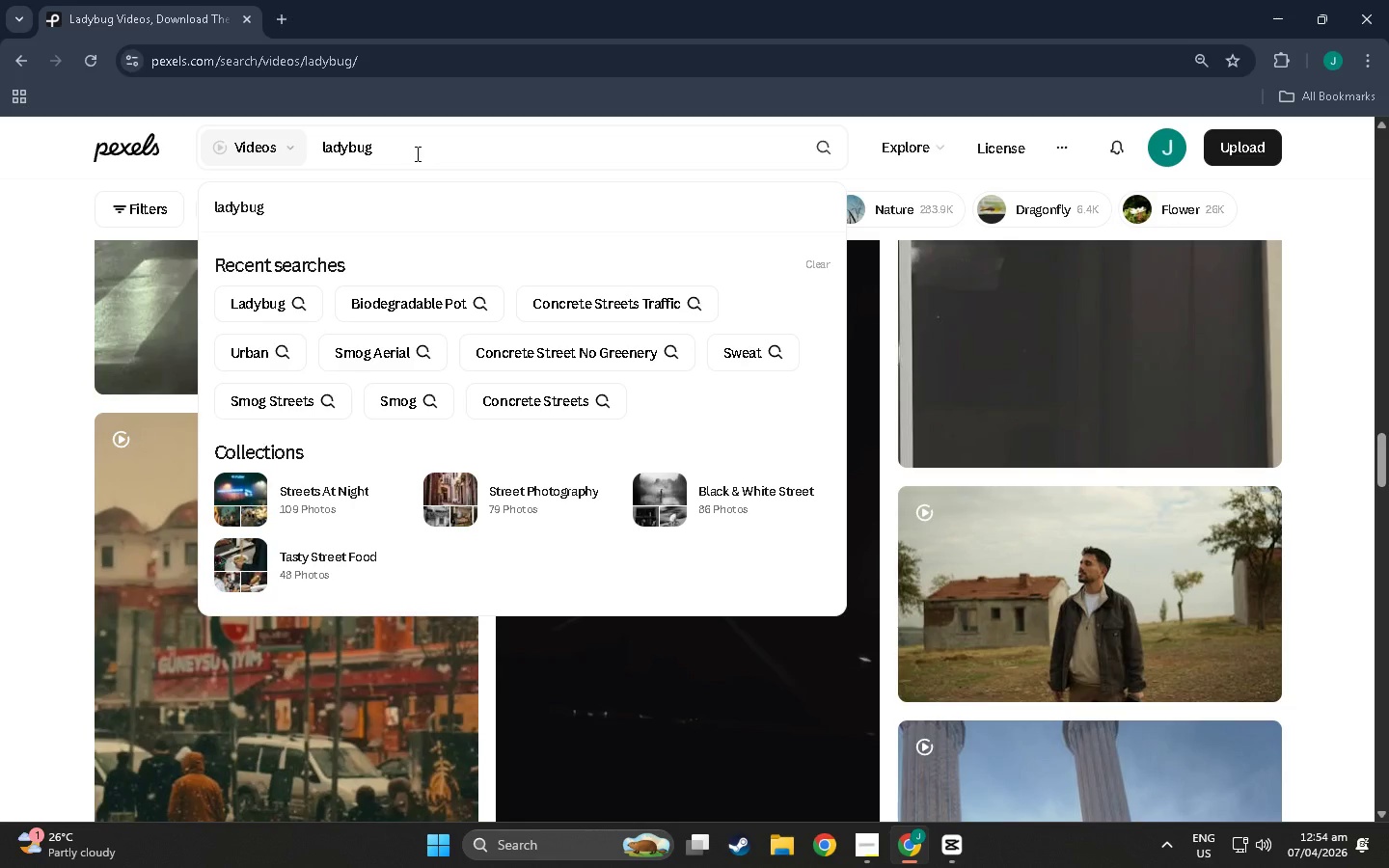 
hold_key(key=Backspace, duration=0.8)
 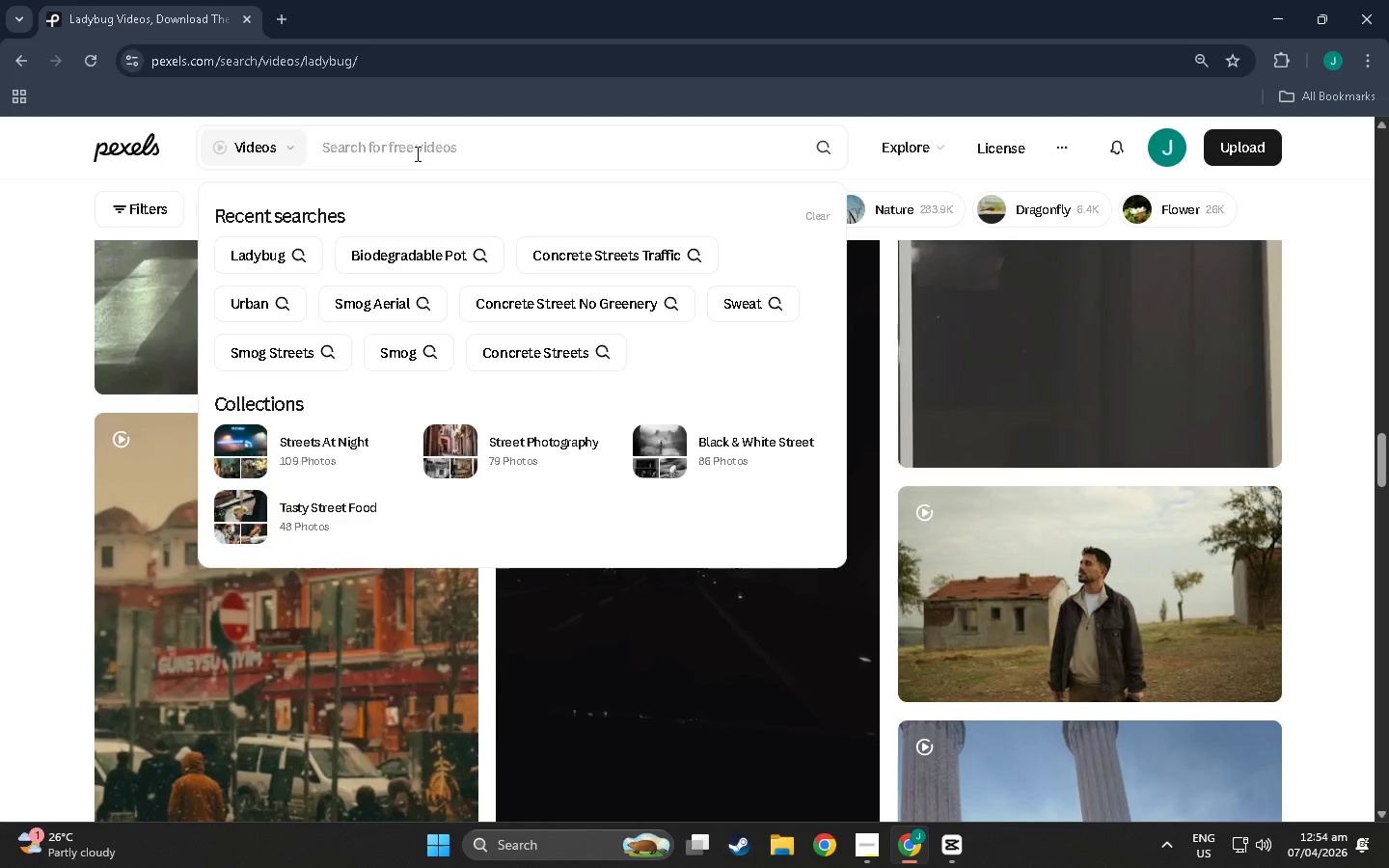 
type(aphids on plant stem macro)
 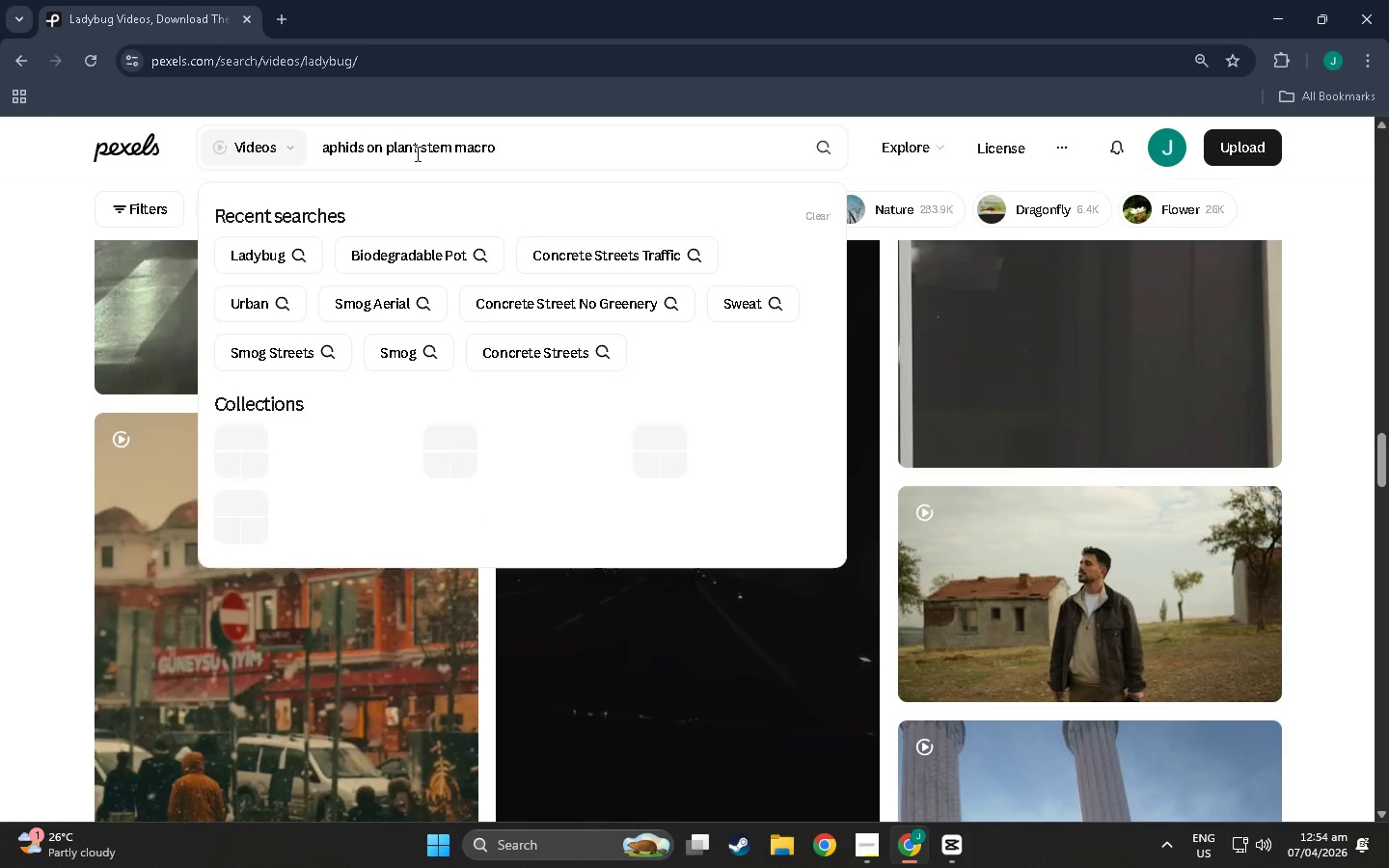 
key(Enter)
 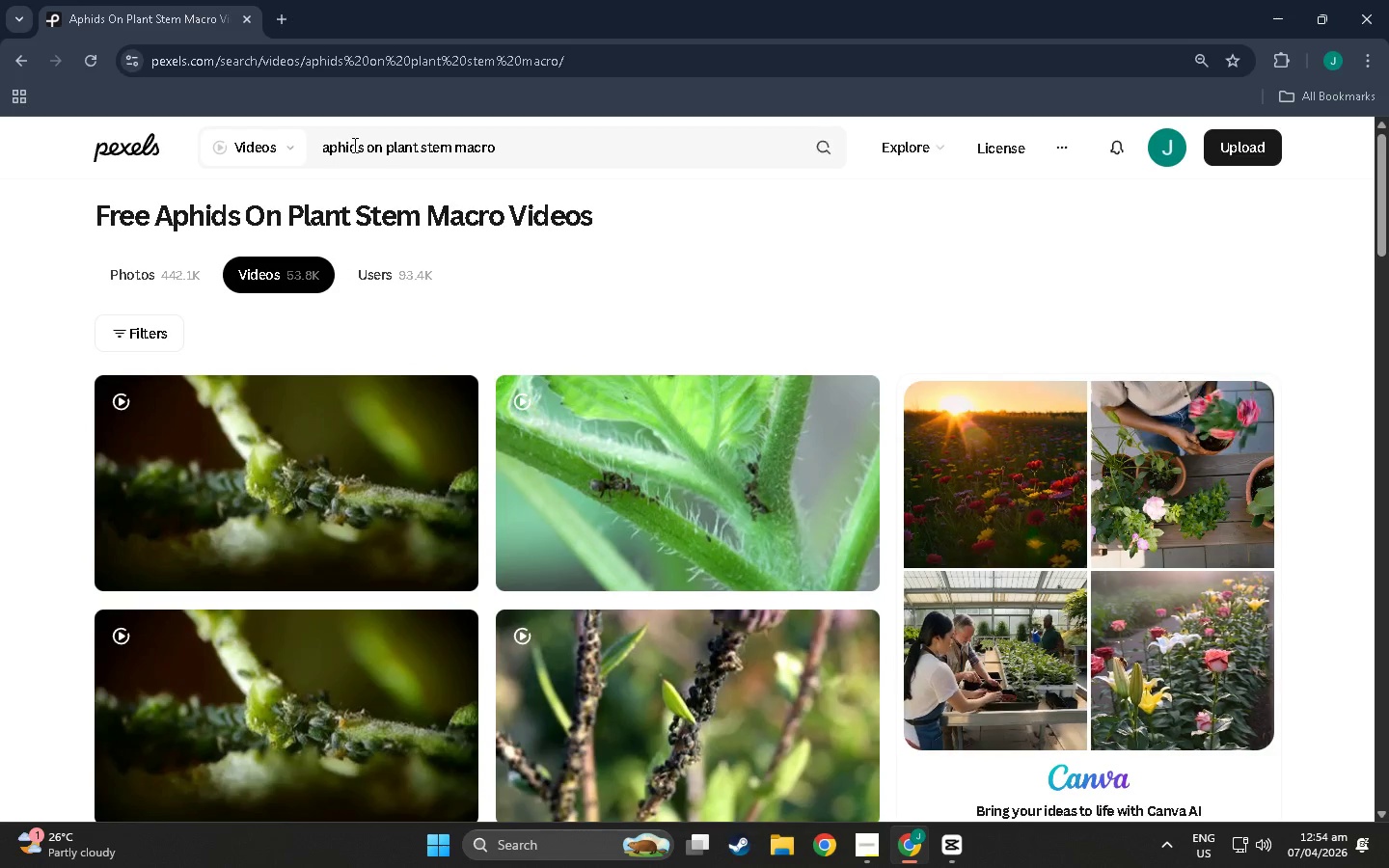 
wait(5.14)
 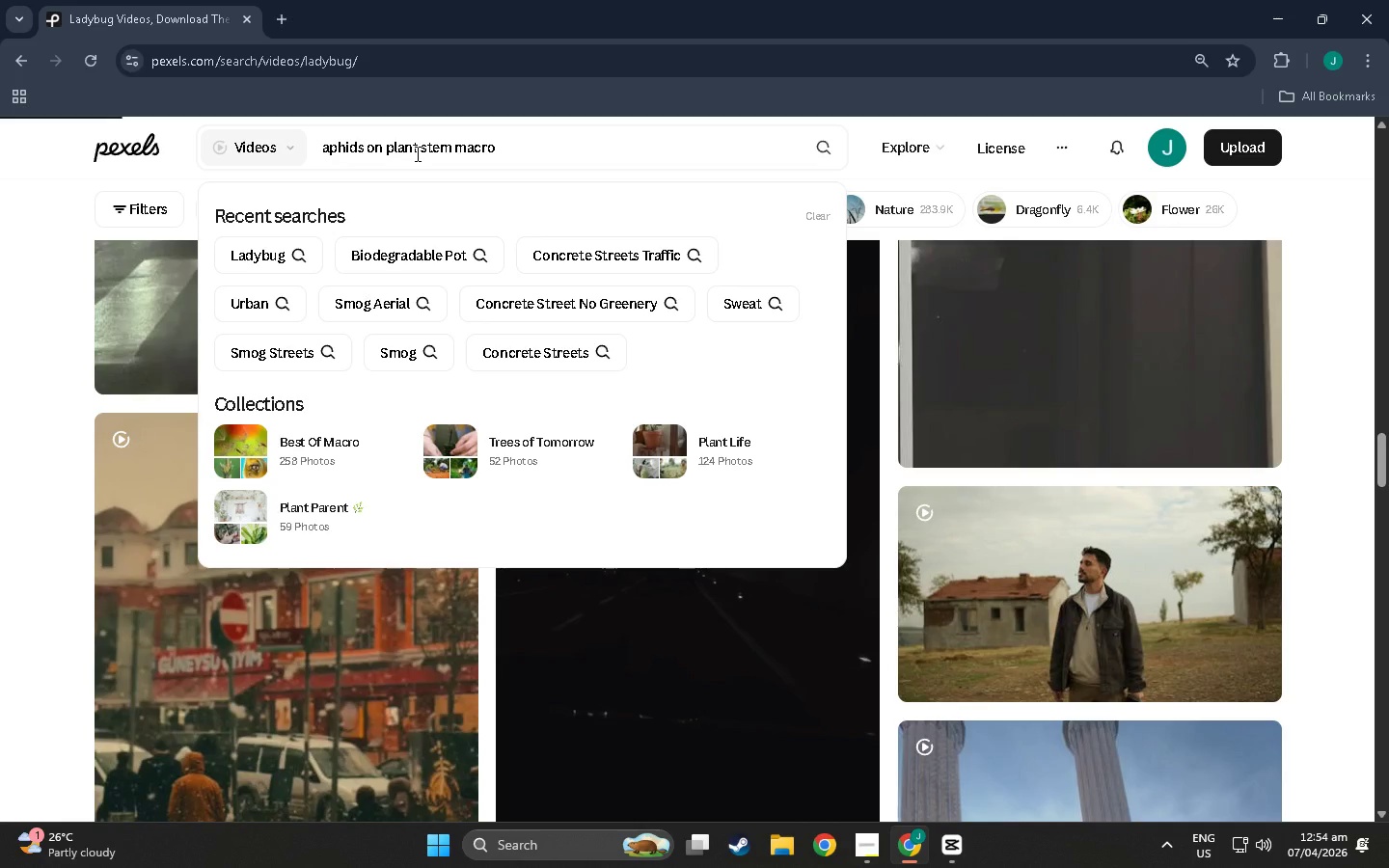 
scroll: coordinate [312, 484], scroll_direction: down, amount: 24.0
 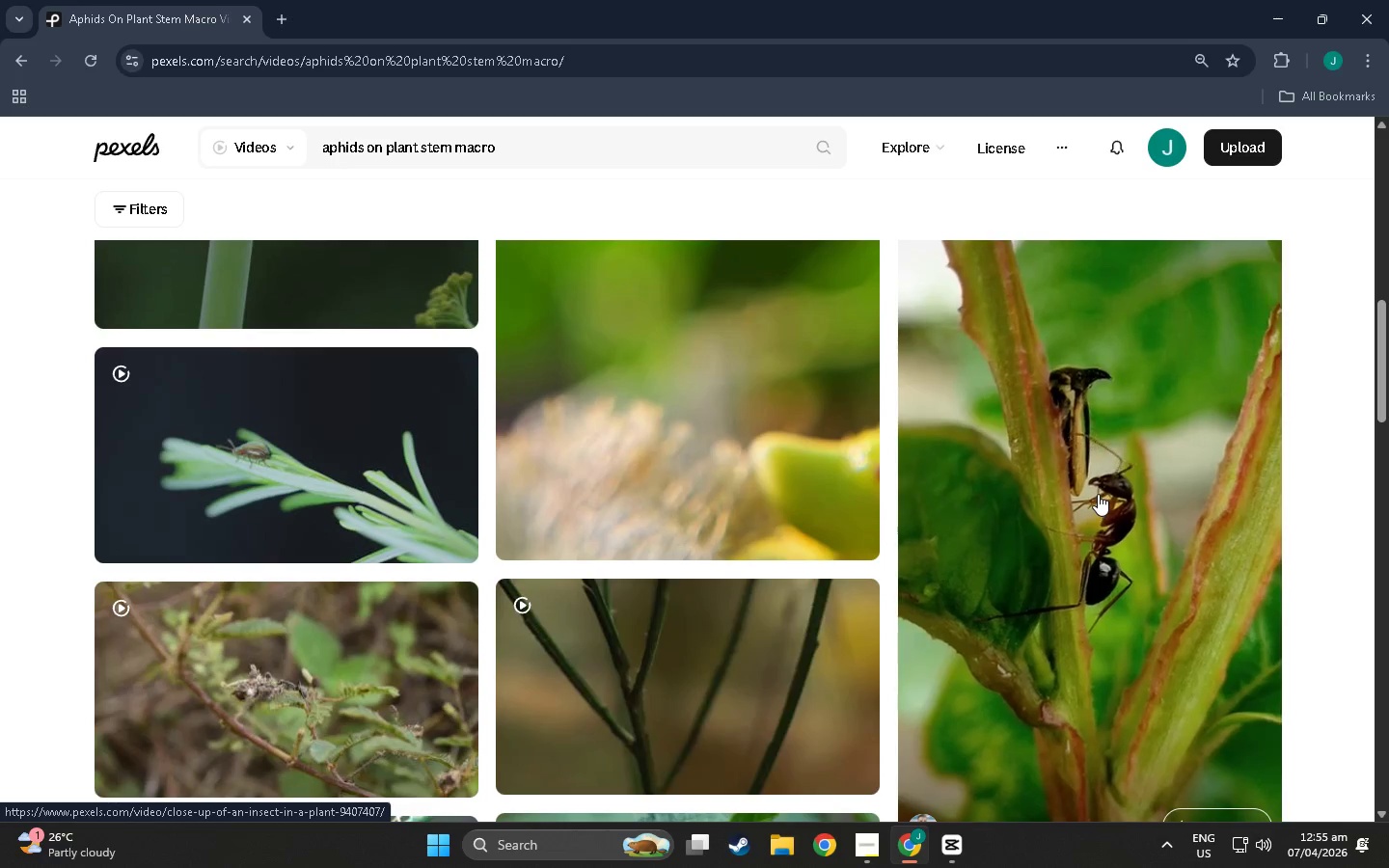 
wait(7.4)
 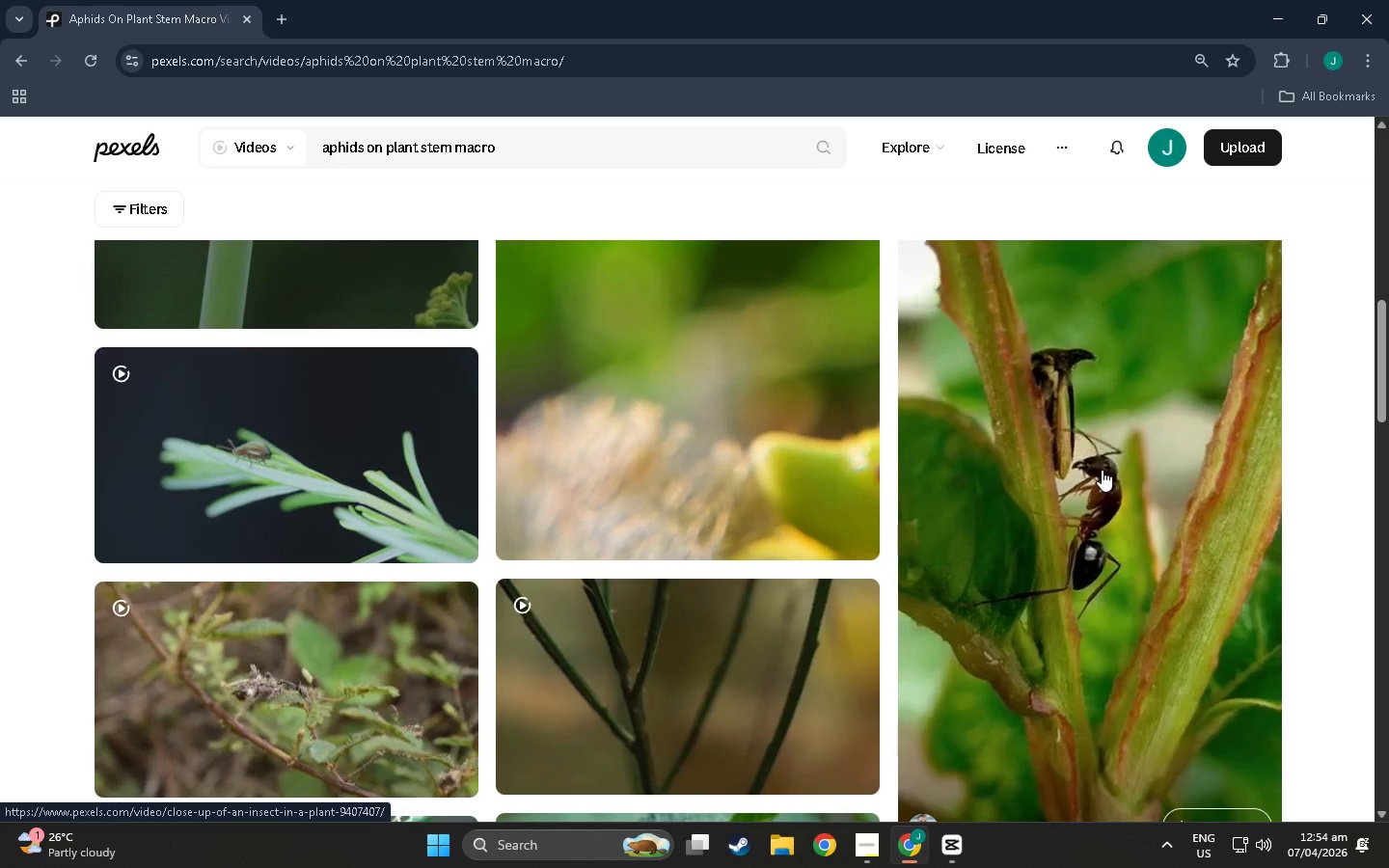 
scroll: coordinate [977, 409], scroll_direction: down, amount: 56.0
 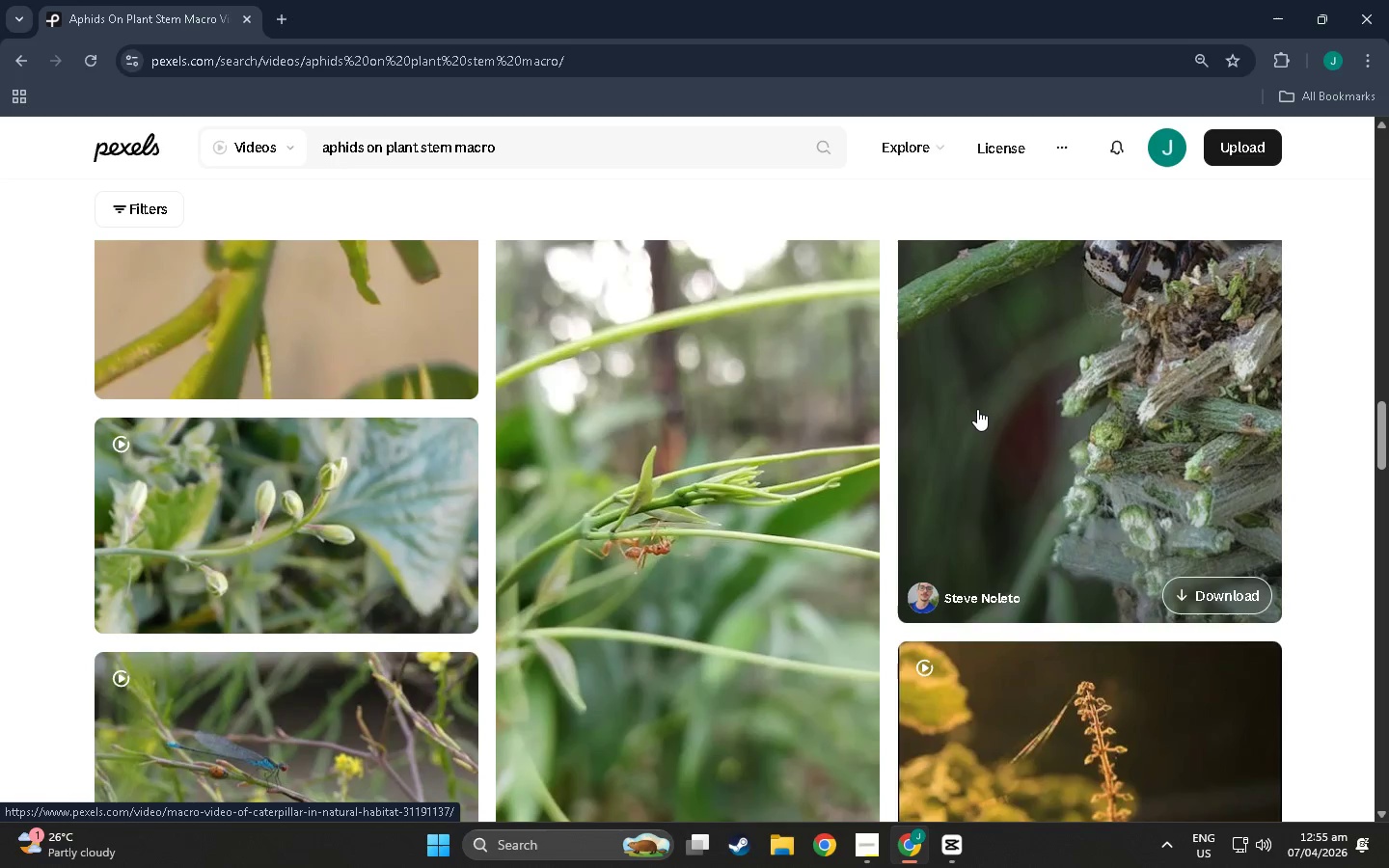 
scroll: coordinate [977, 409], scroll_direction: up, amount: 5.0
 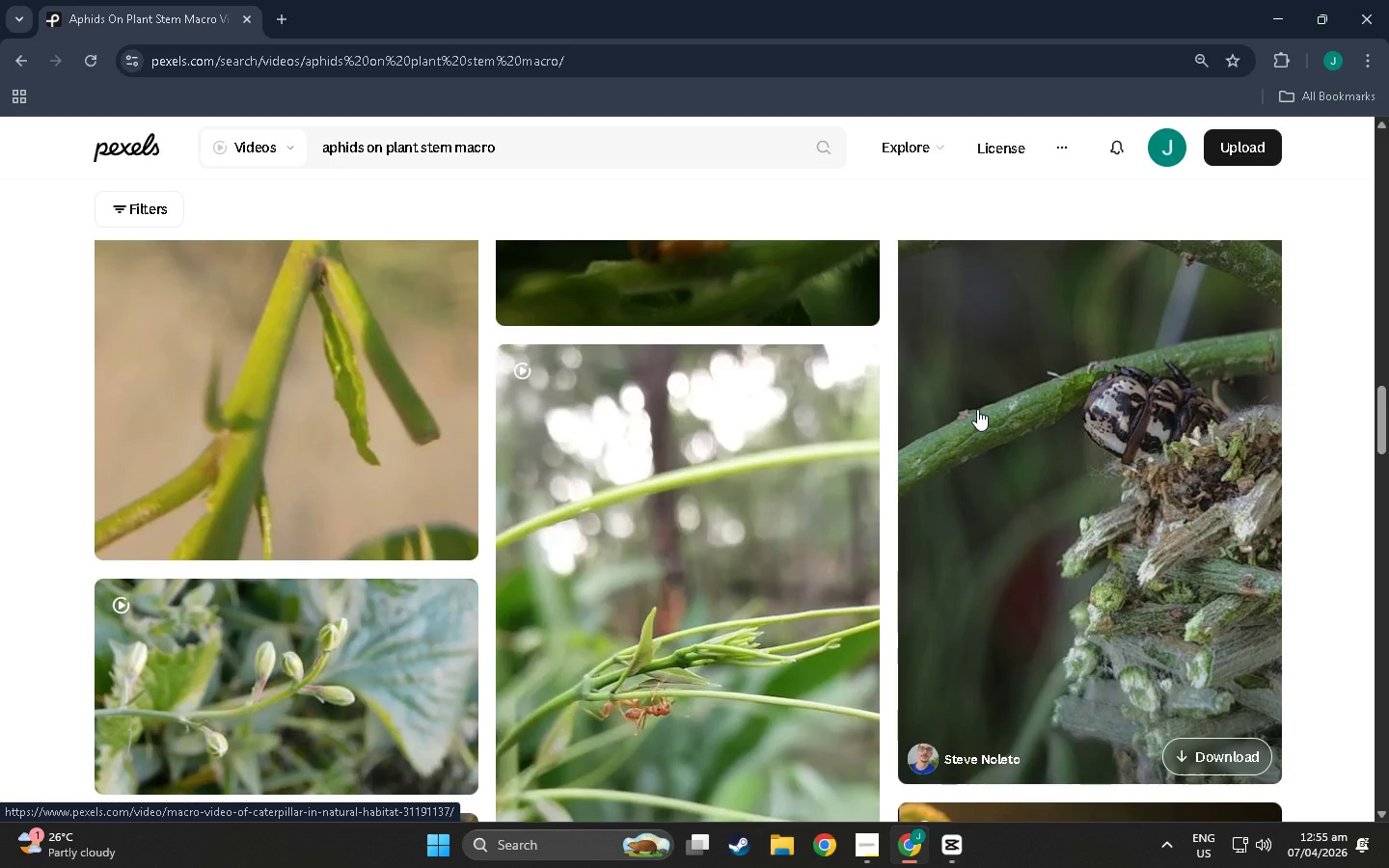 
scroll: coordinate [858, 473], scroll_direction: down, amount: 79.0
 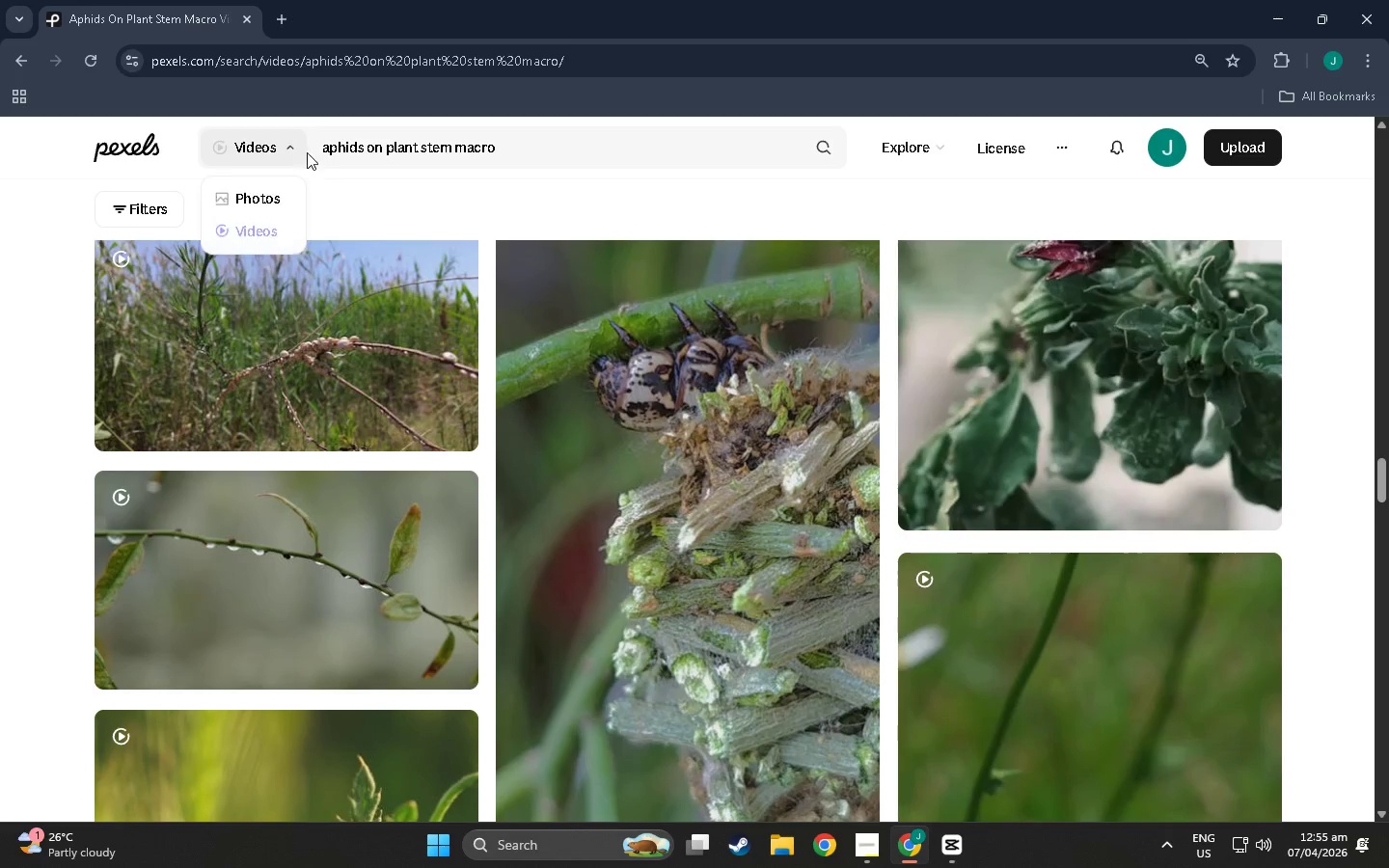 
left_click_drag(start_coordinate=[321, 147], to_coordinate=[535, 108])
 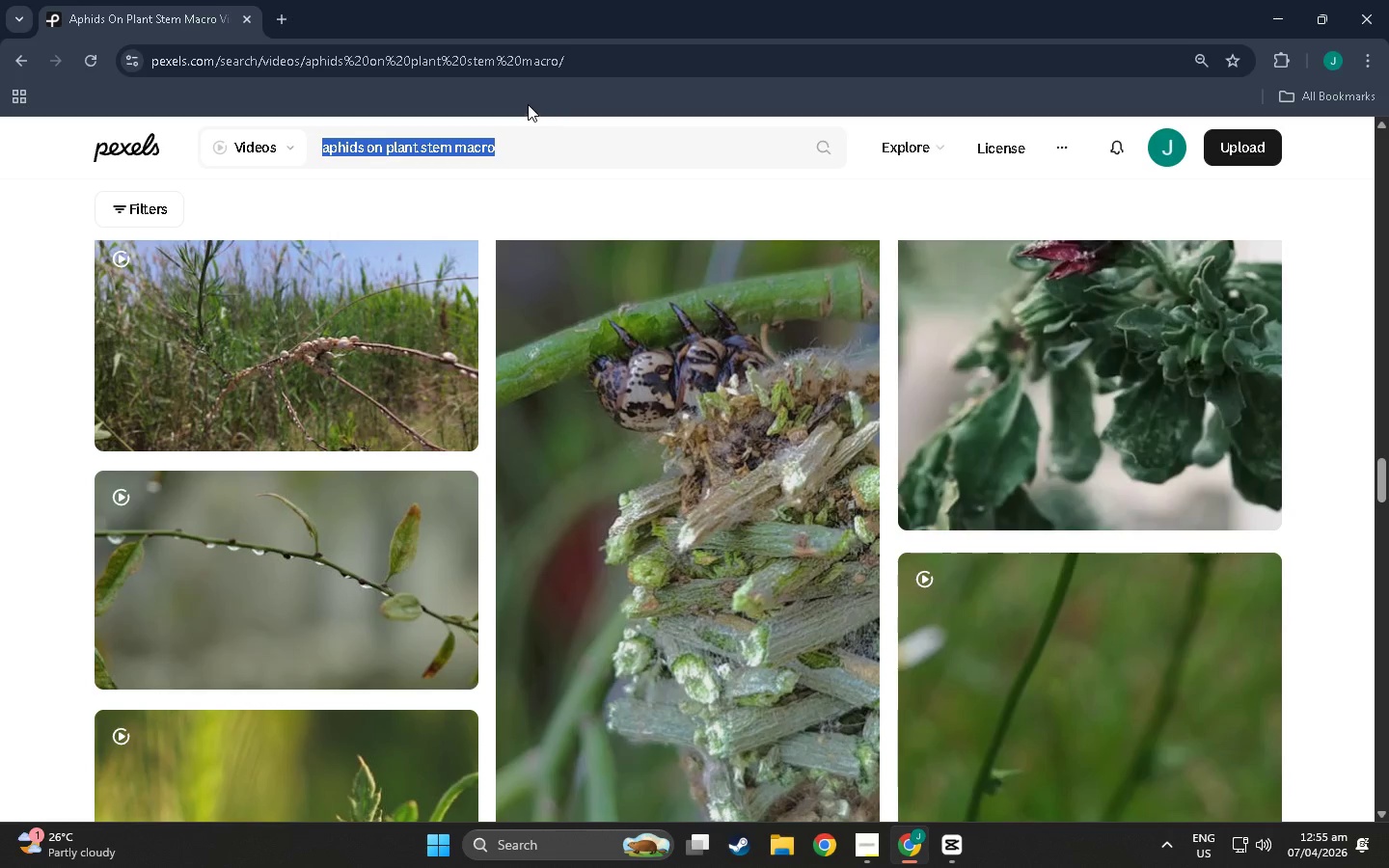 
key(Control+C)
 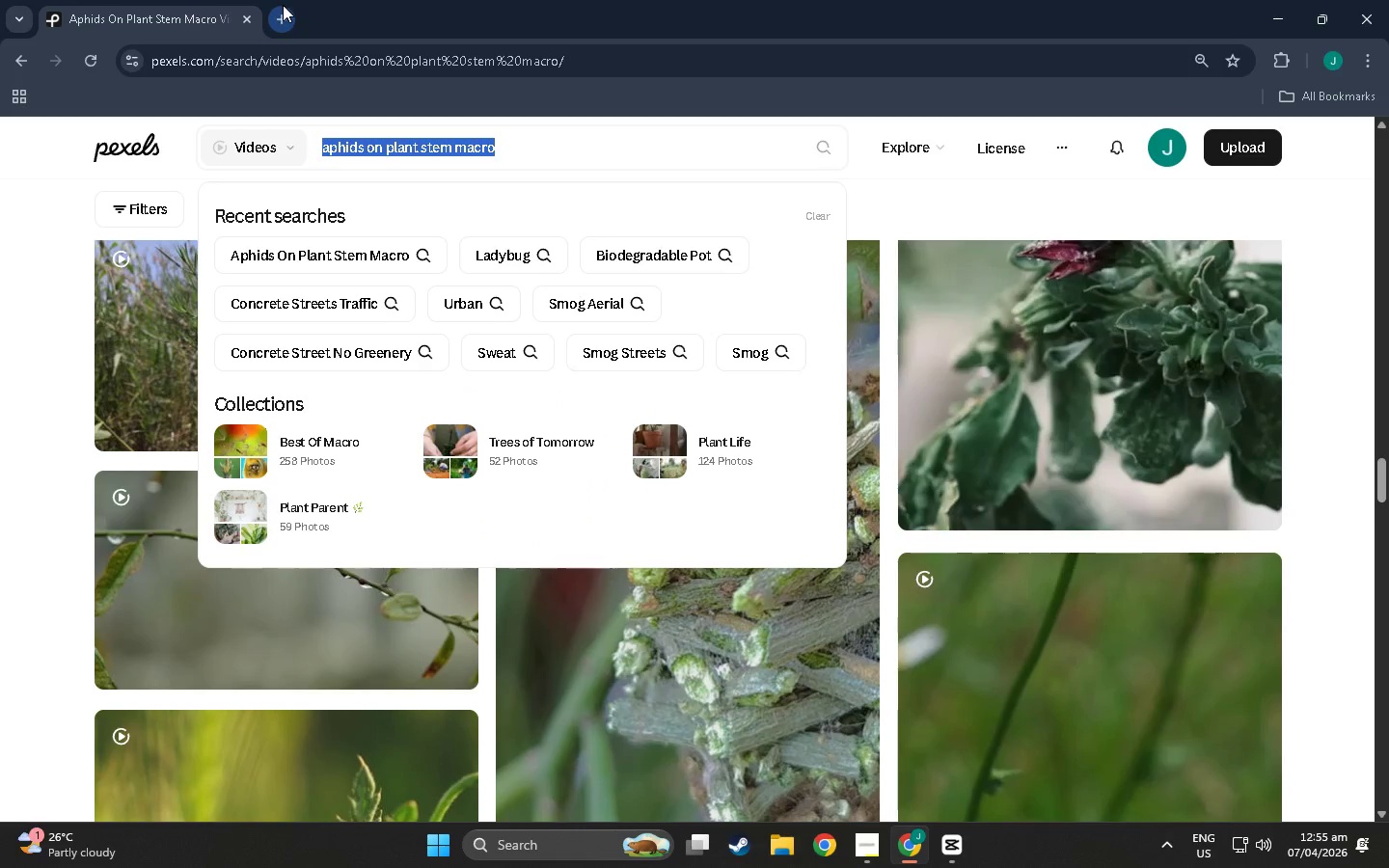 
left_click([283, 5])
 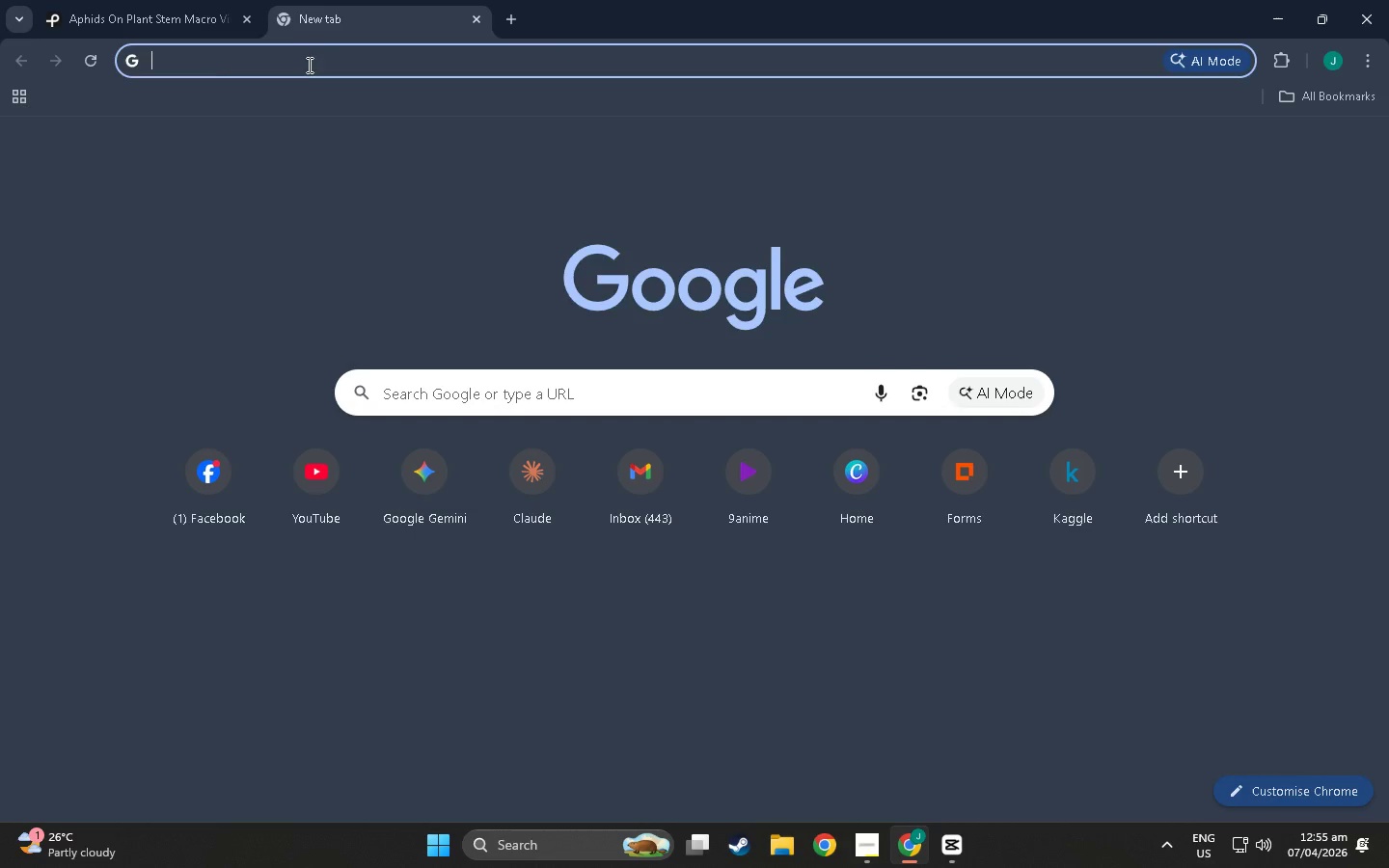 
key(Control+ControlLeft)
 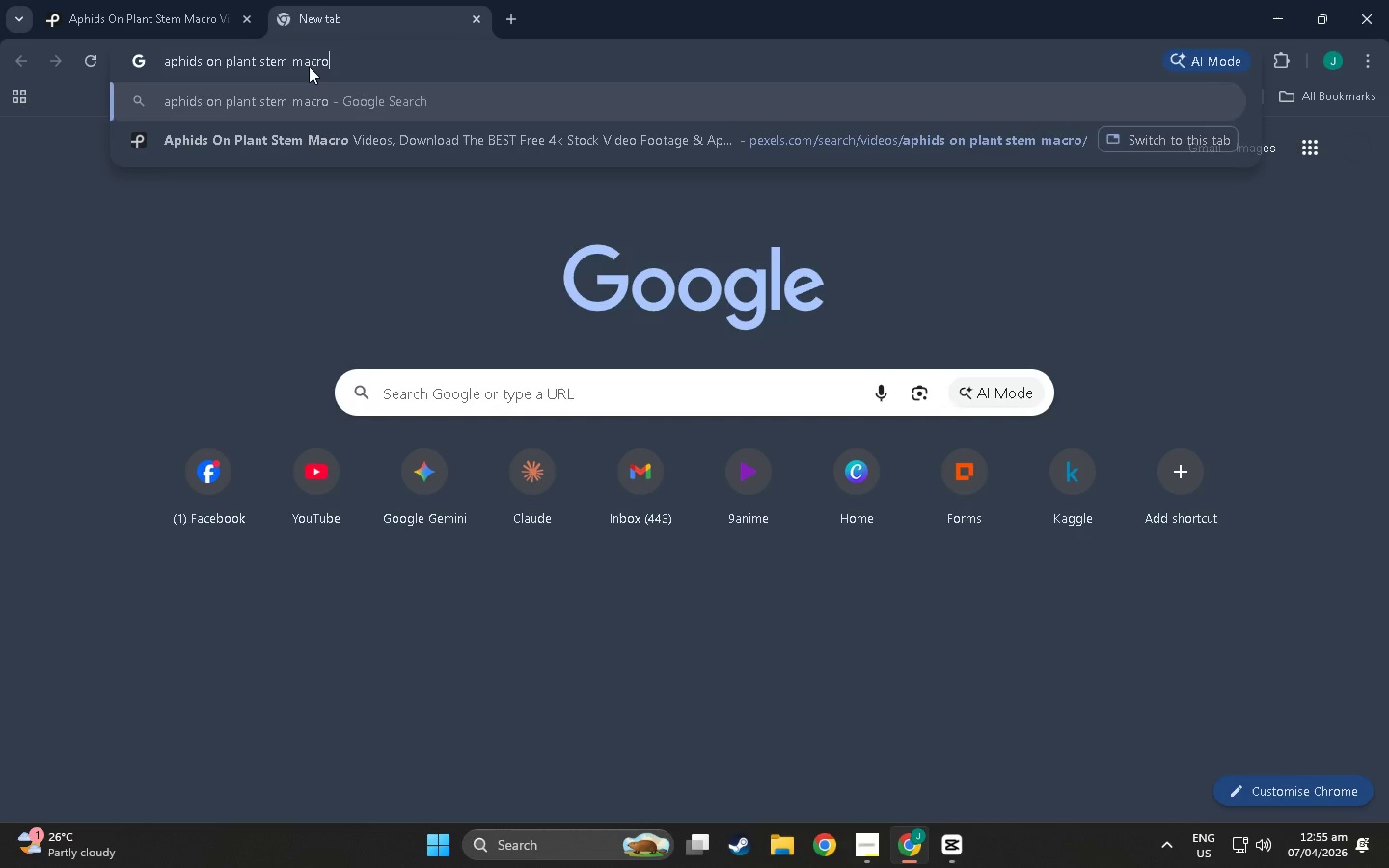 
key(Control+V)
 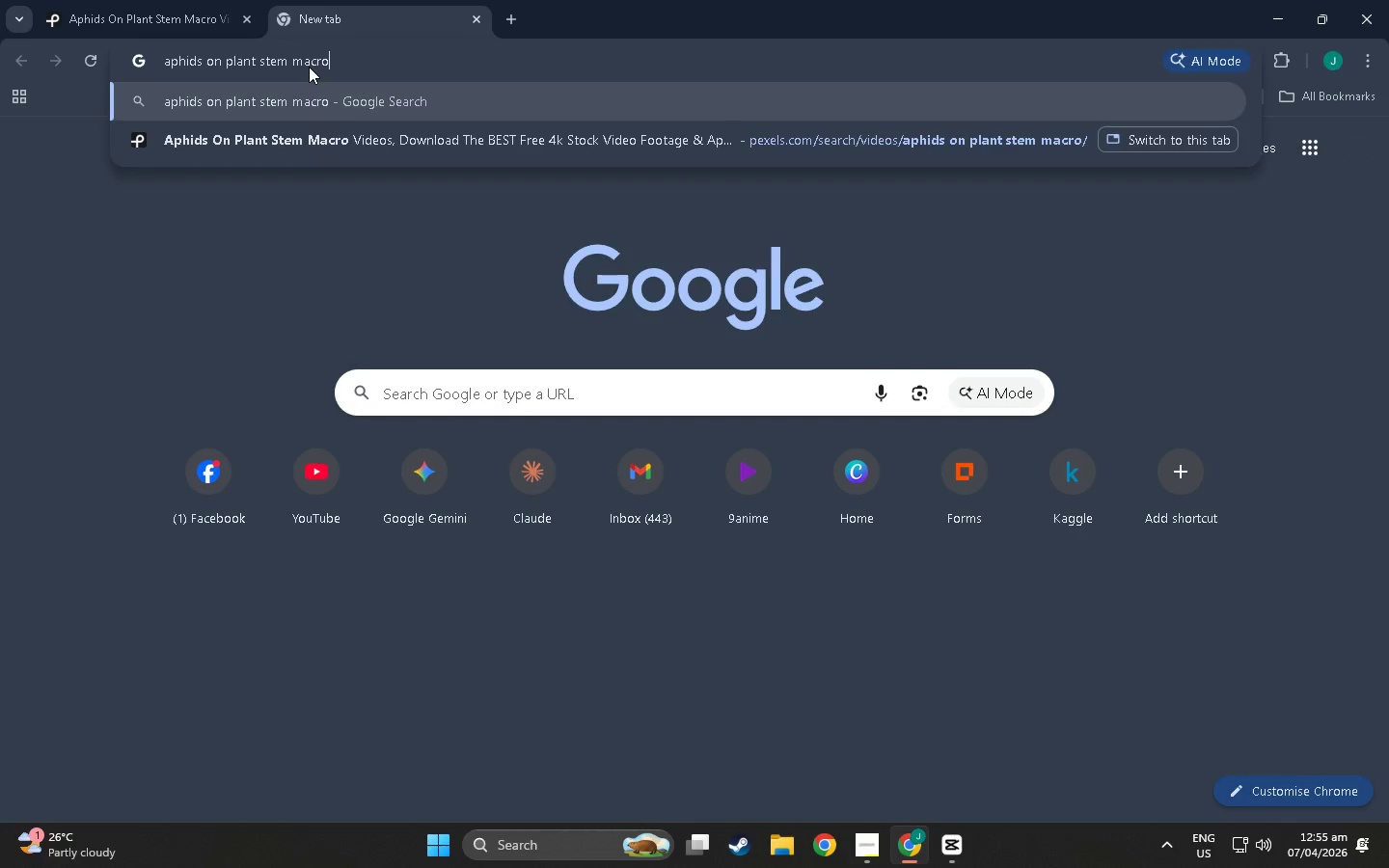 
key(NumpadEnter)
 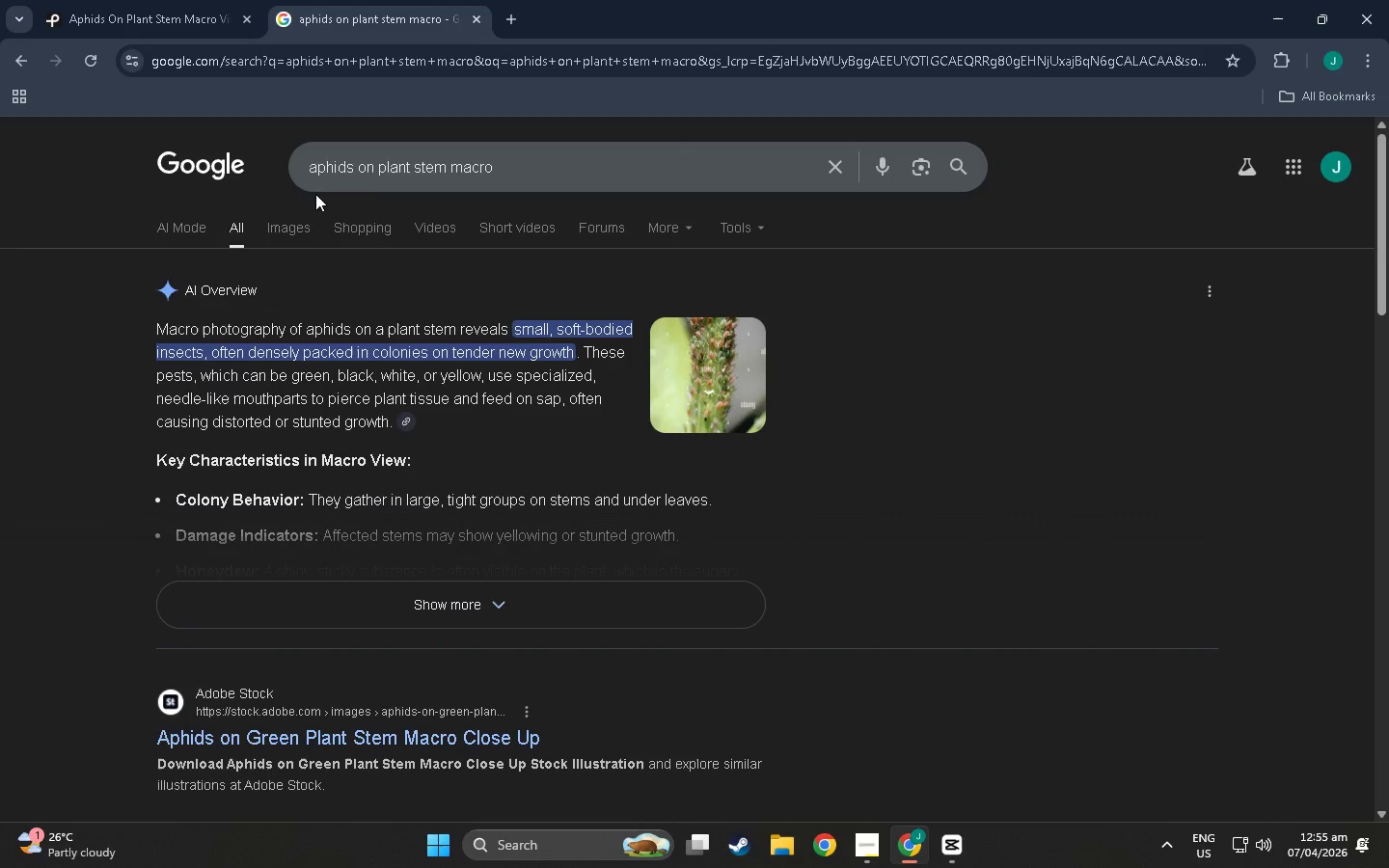 
left_click([279, 236])
 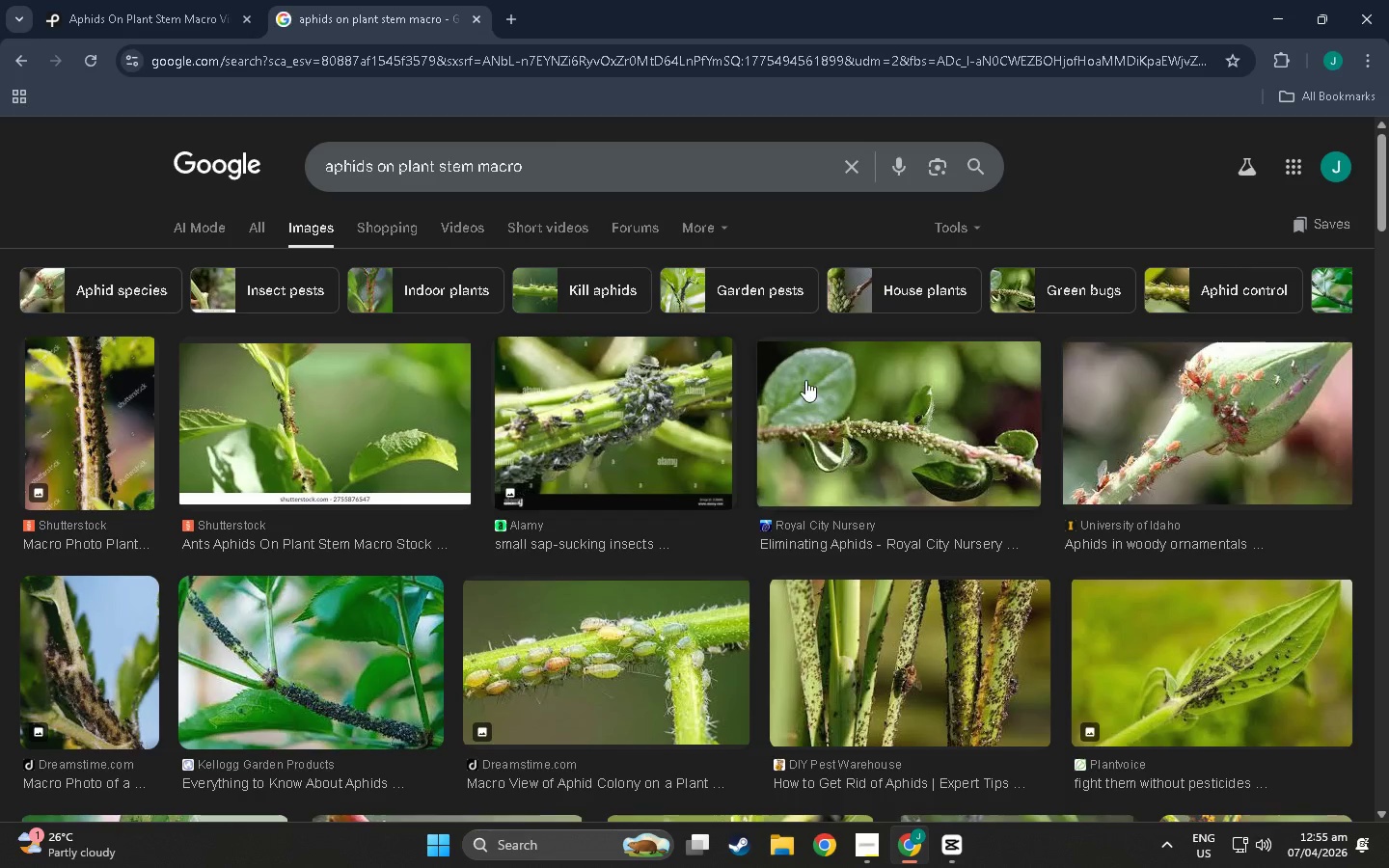 
scroll: coordinate [721, 576], scroll_direction: down, amount: 6.0
 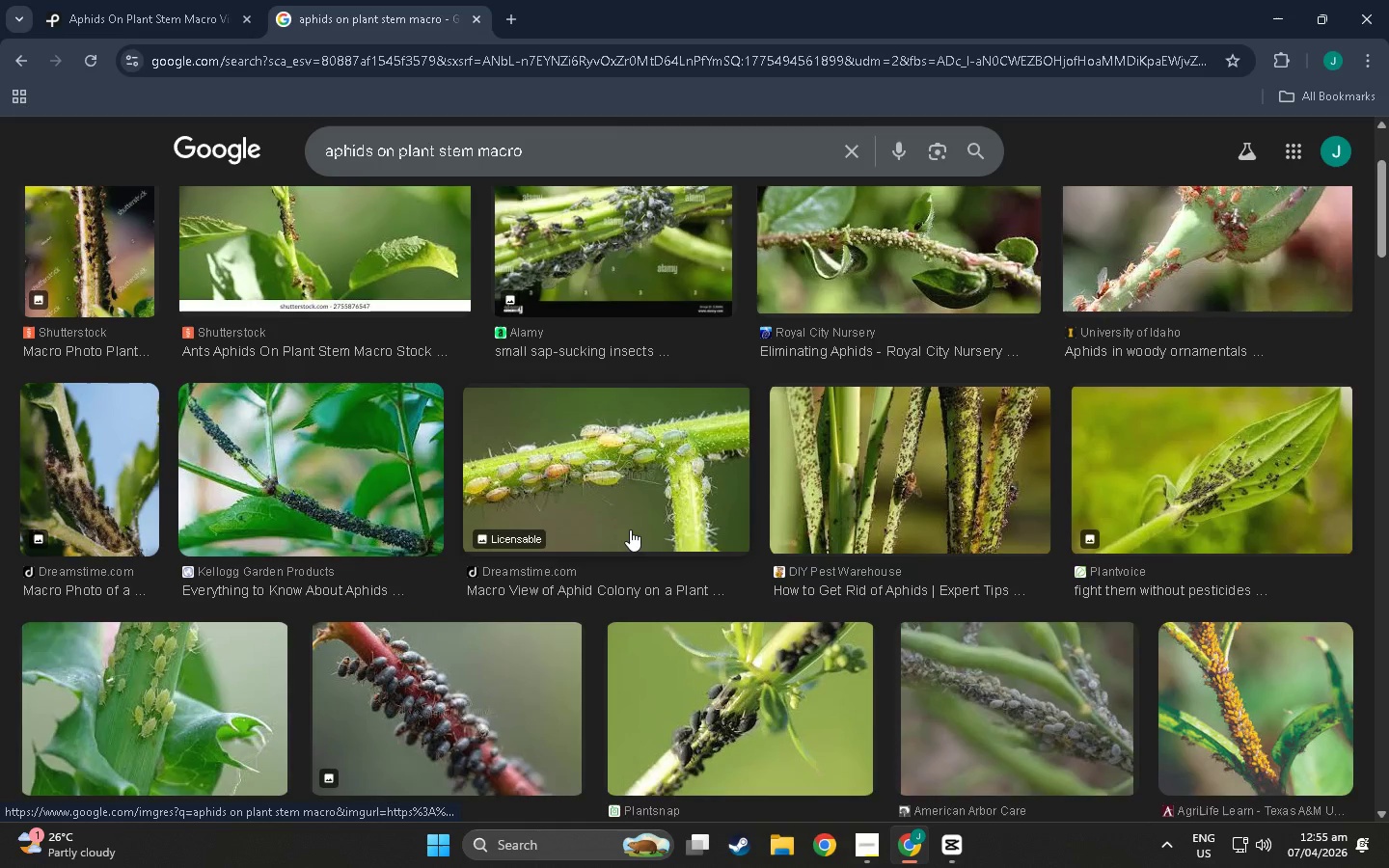 
scroll: coordinate [634, 519], scroll_direction: up, amount: 12.0
 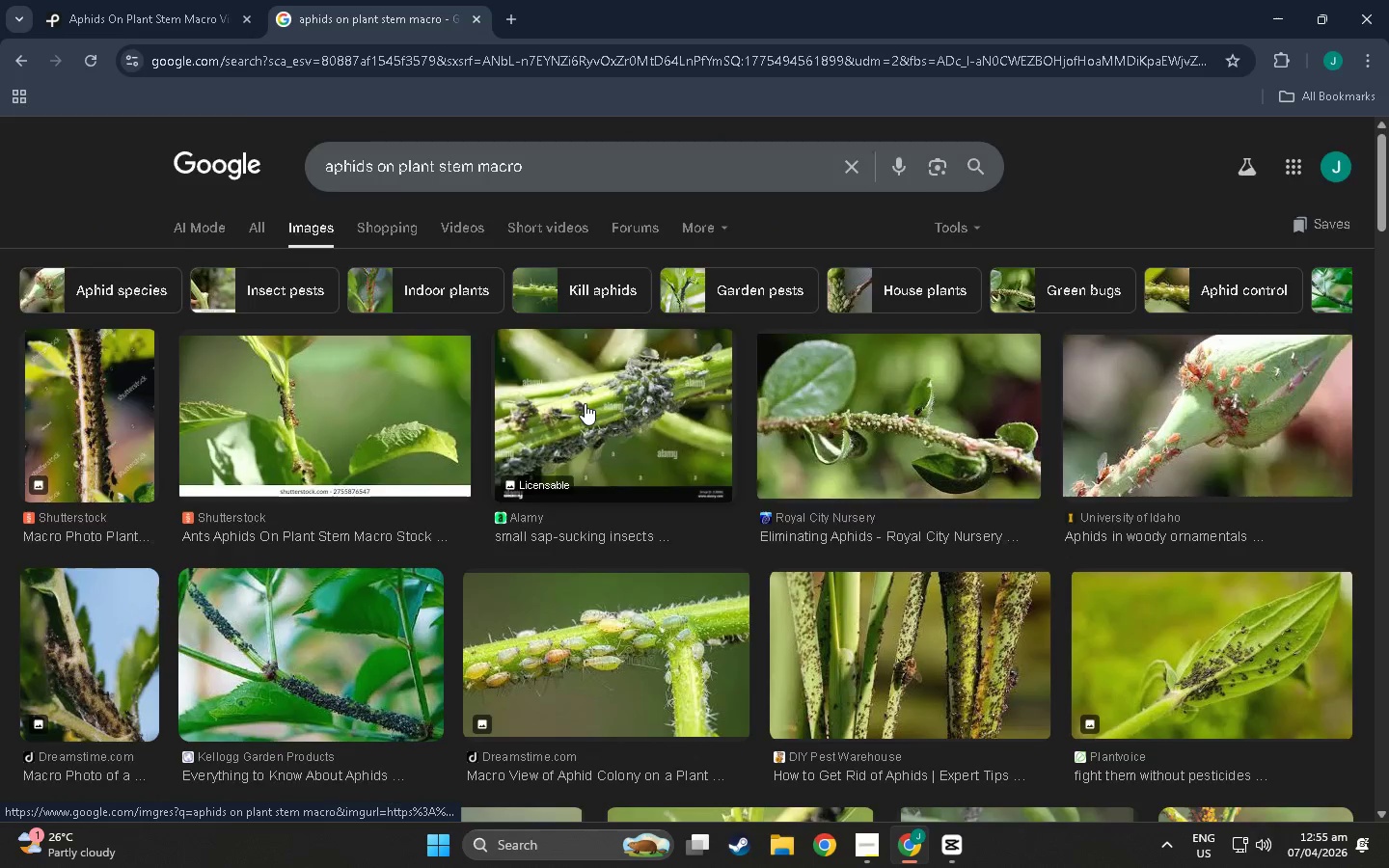 
scroll: coordinate [585, 403], scroll_direction: down, amount: 6.0
 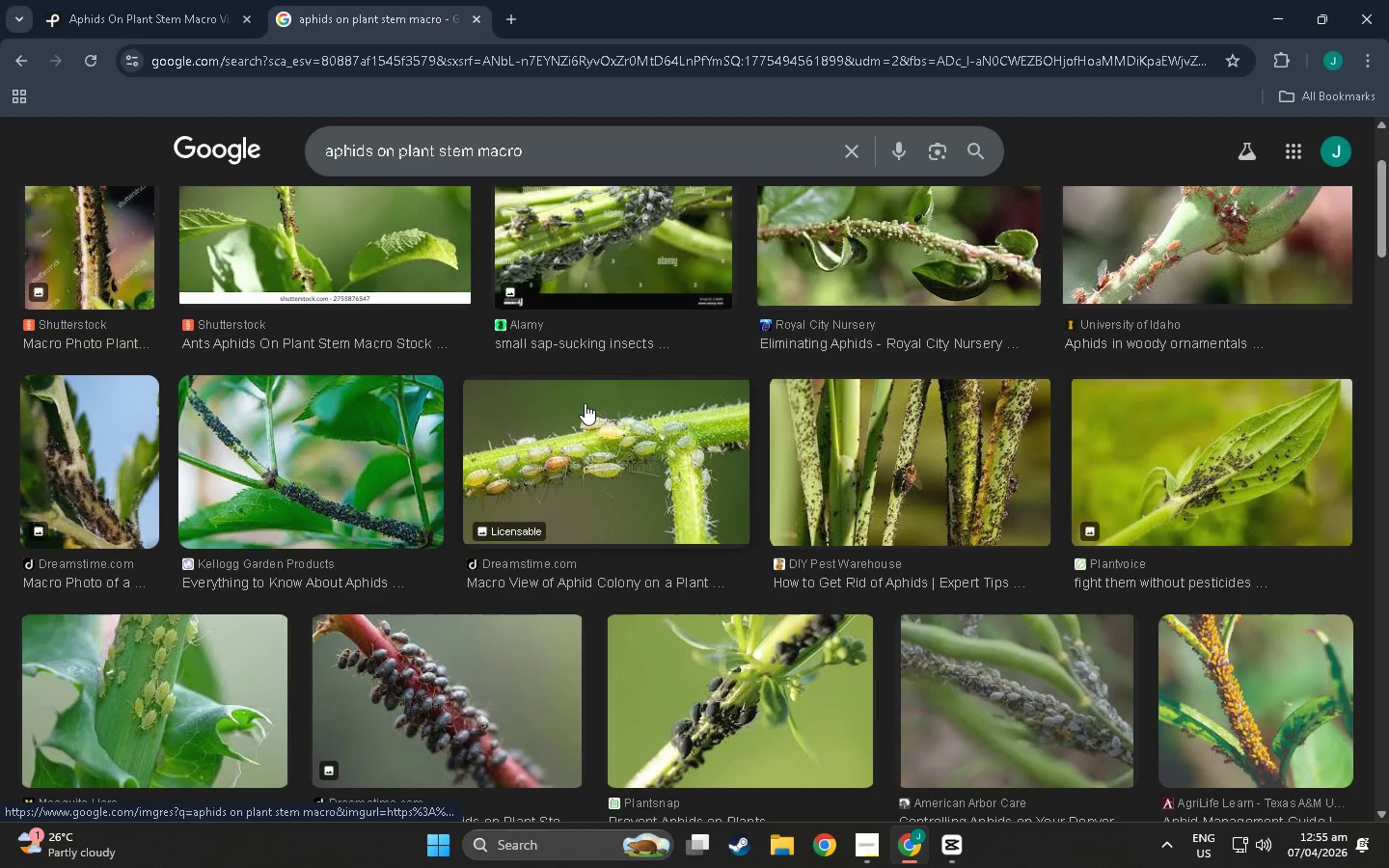 
left_click_drag(start_coordinate=[558, 161], to_coordinate=[376, 162])
 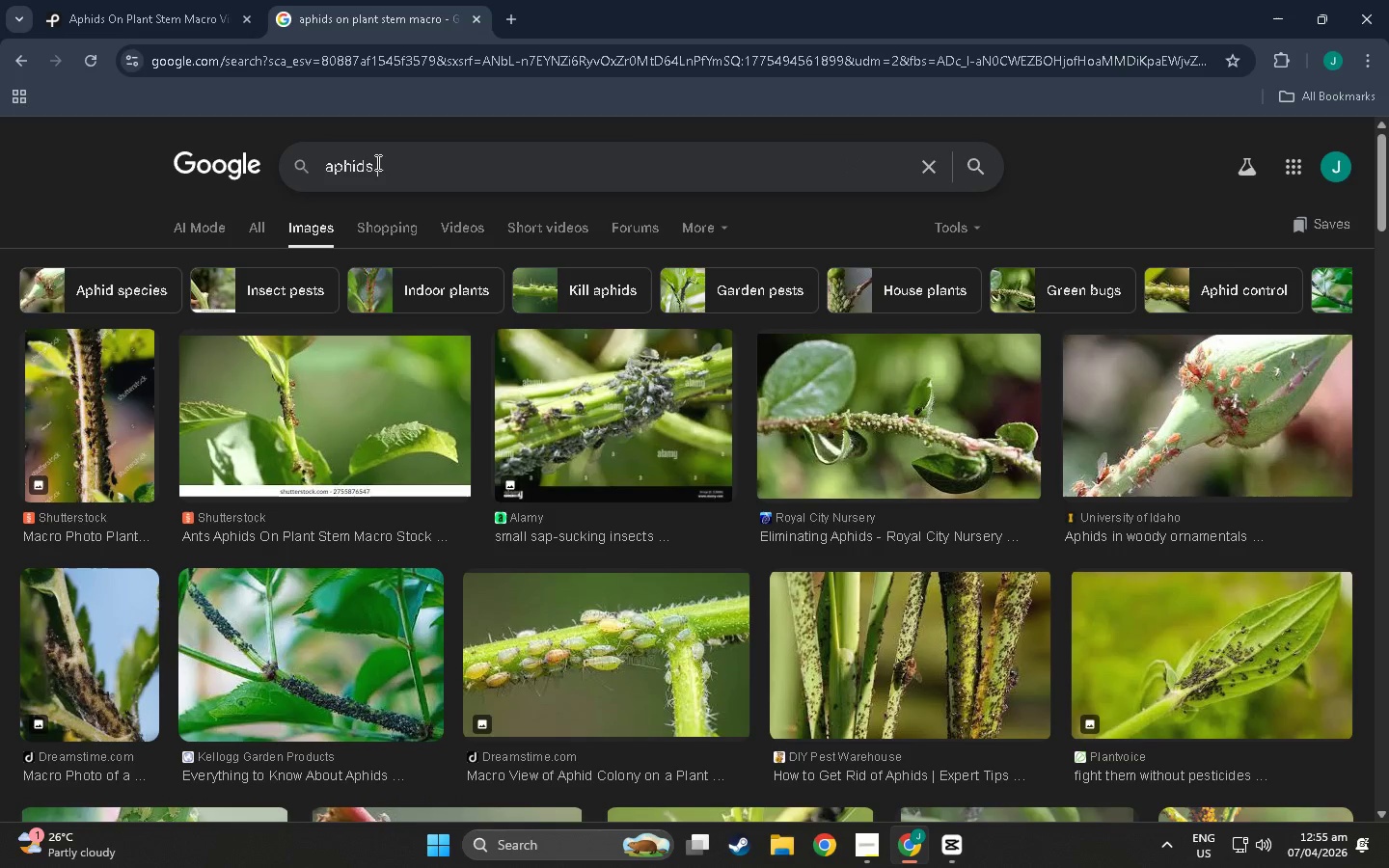 
scroll: coordinate [550, 251], scroll_direction: up, amount: 10.0
 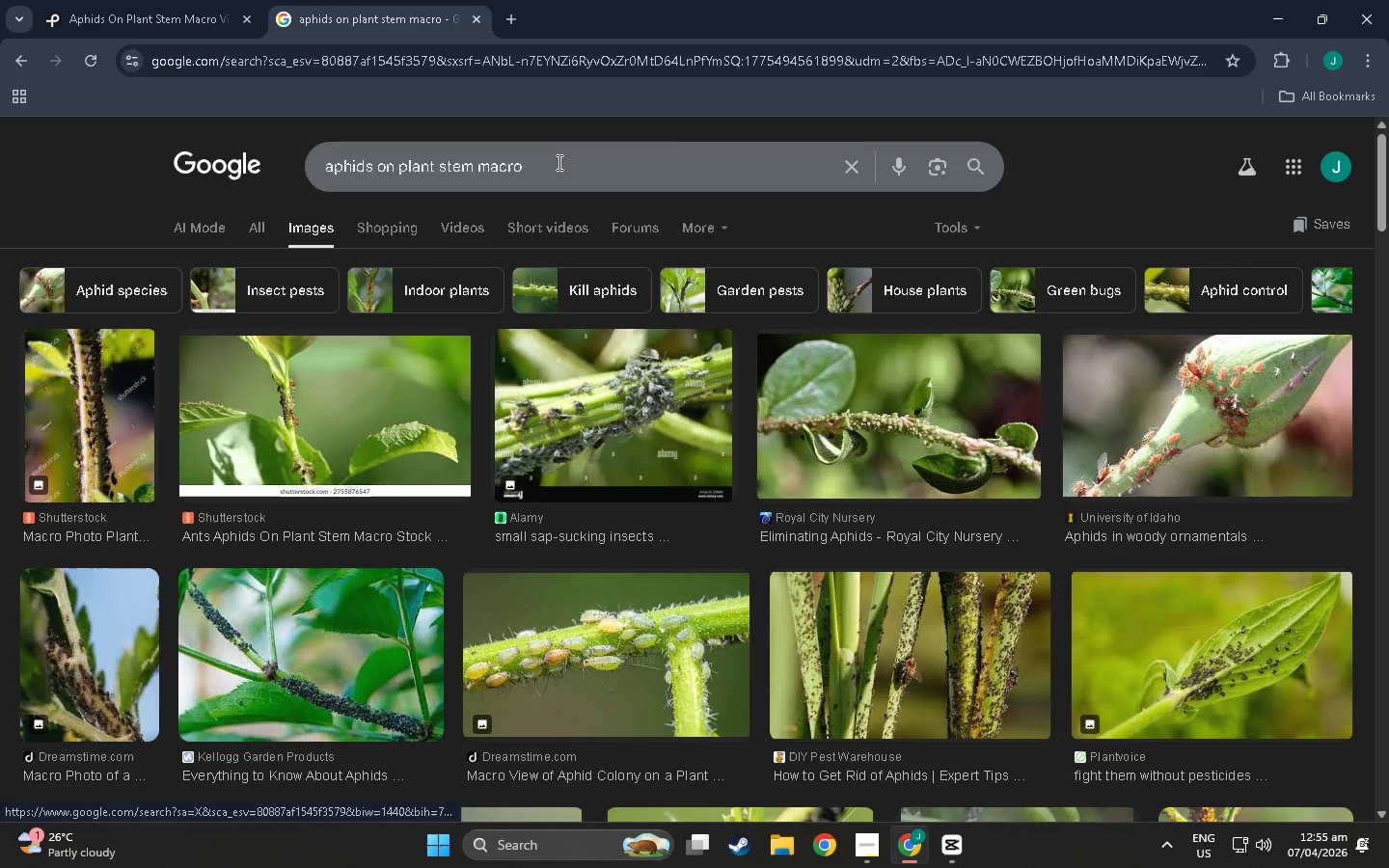 
key(Backspace)
 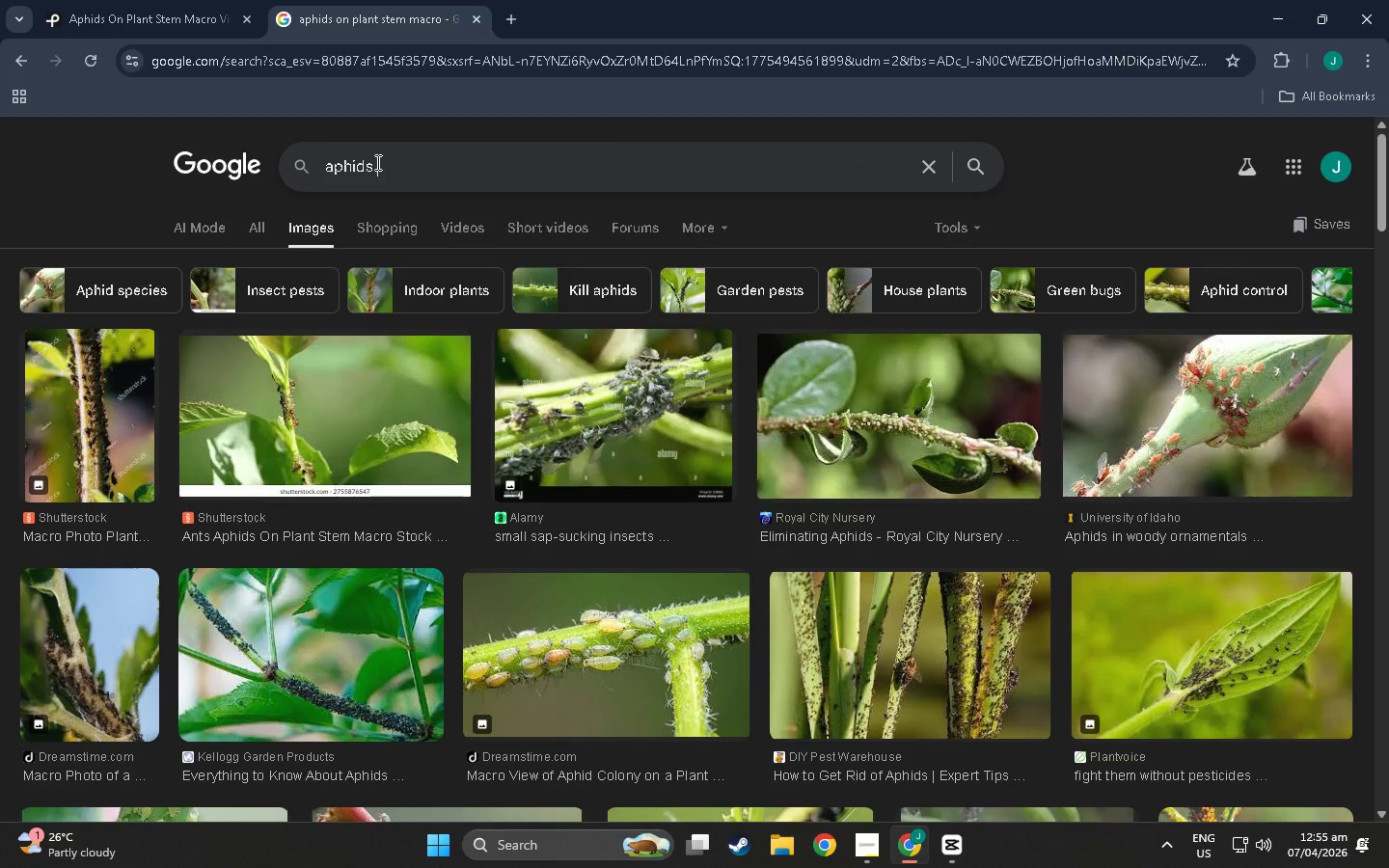 
key(Backspace)
 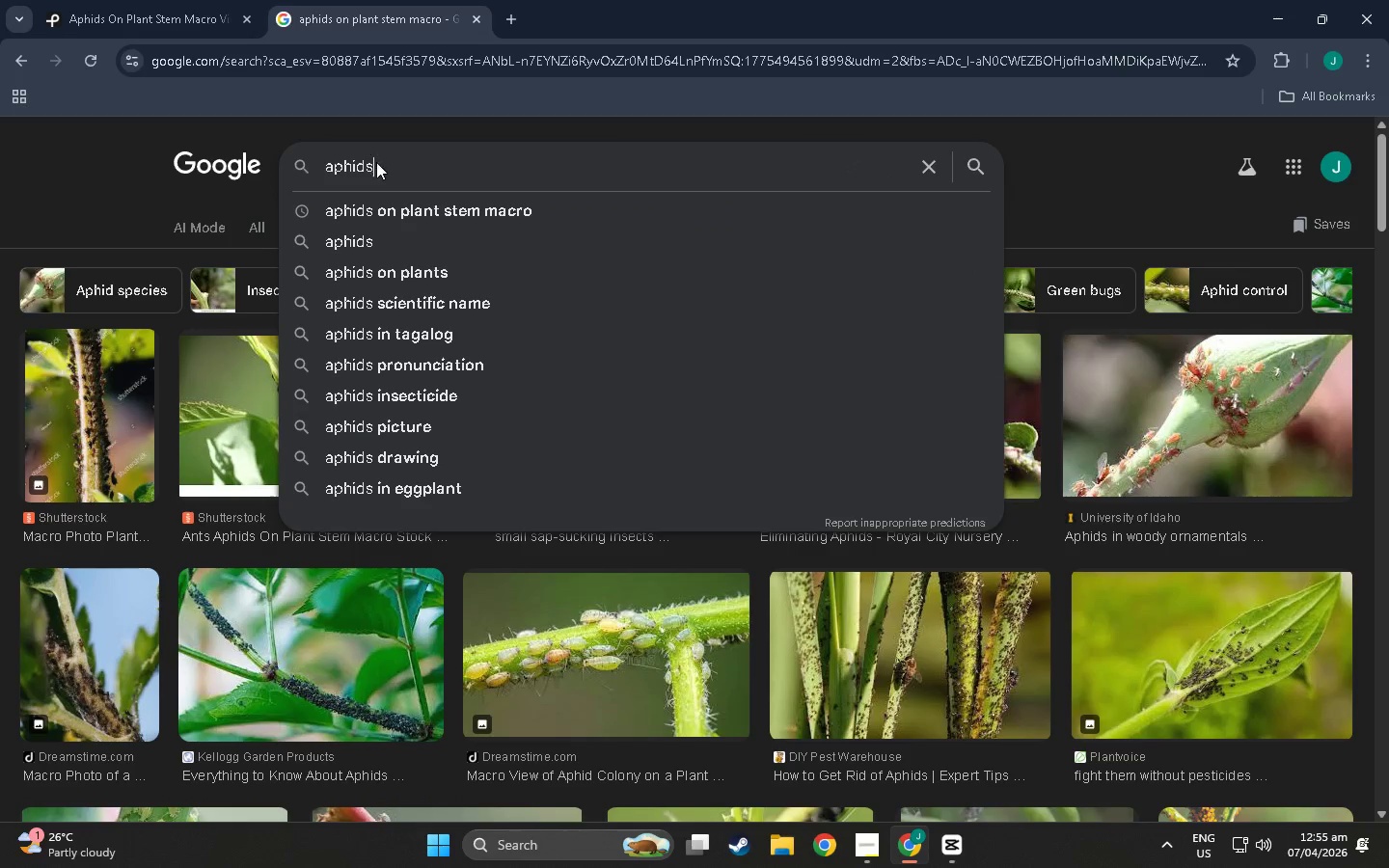 
key(Enter)
 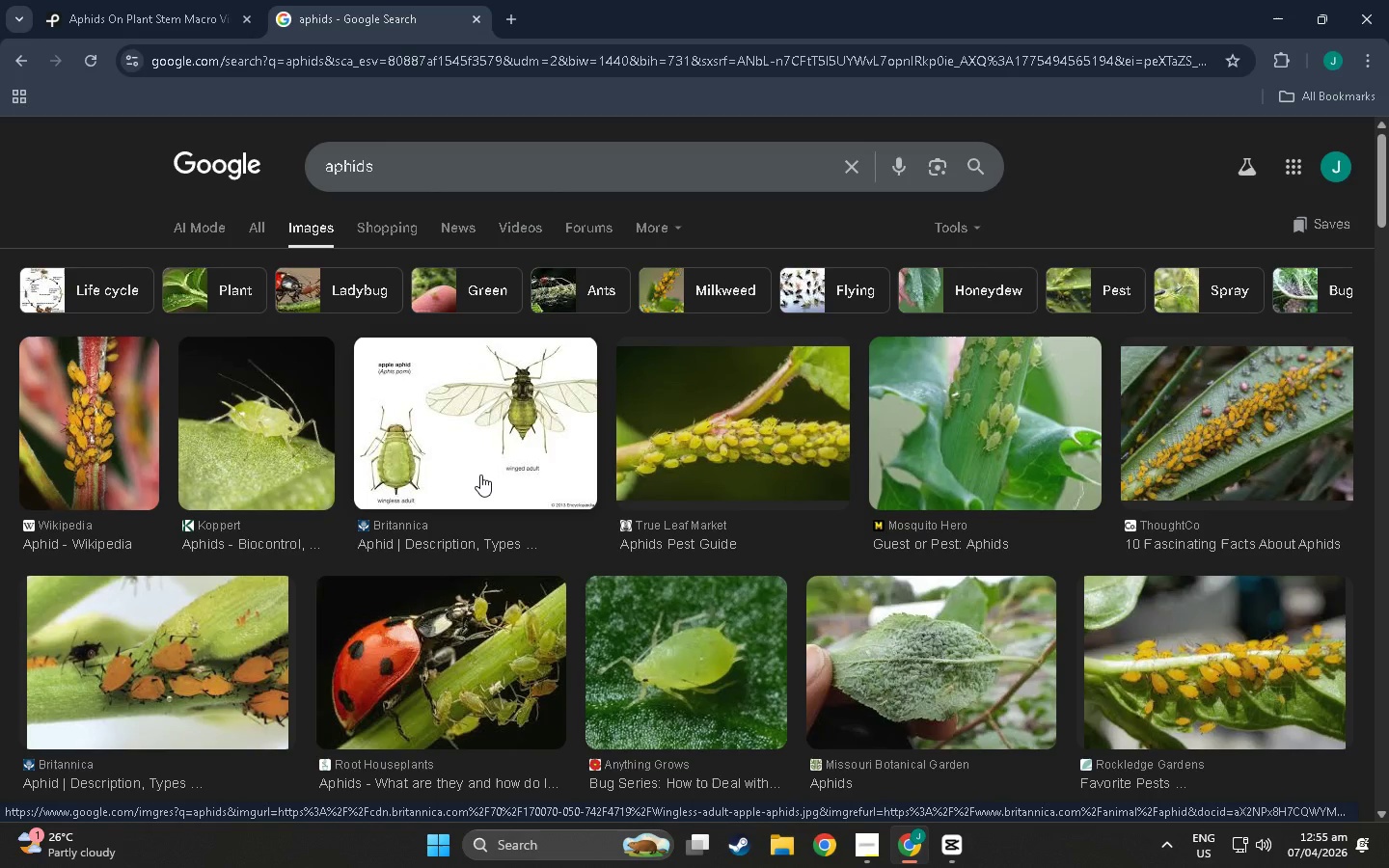 
left_click([246, 449])
 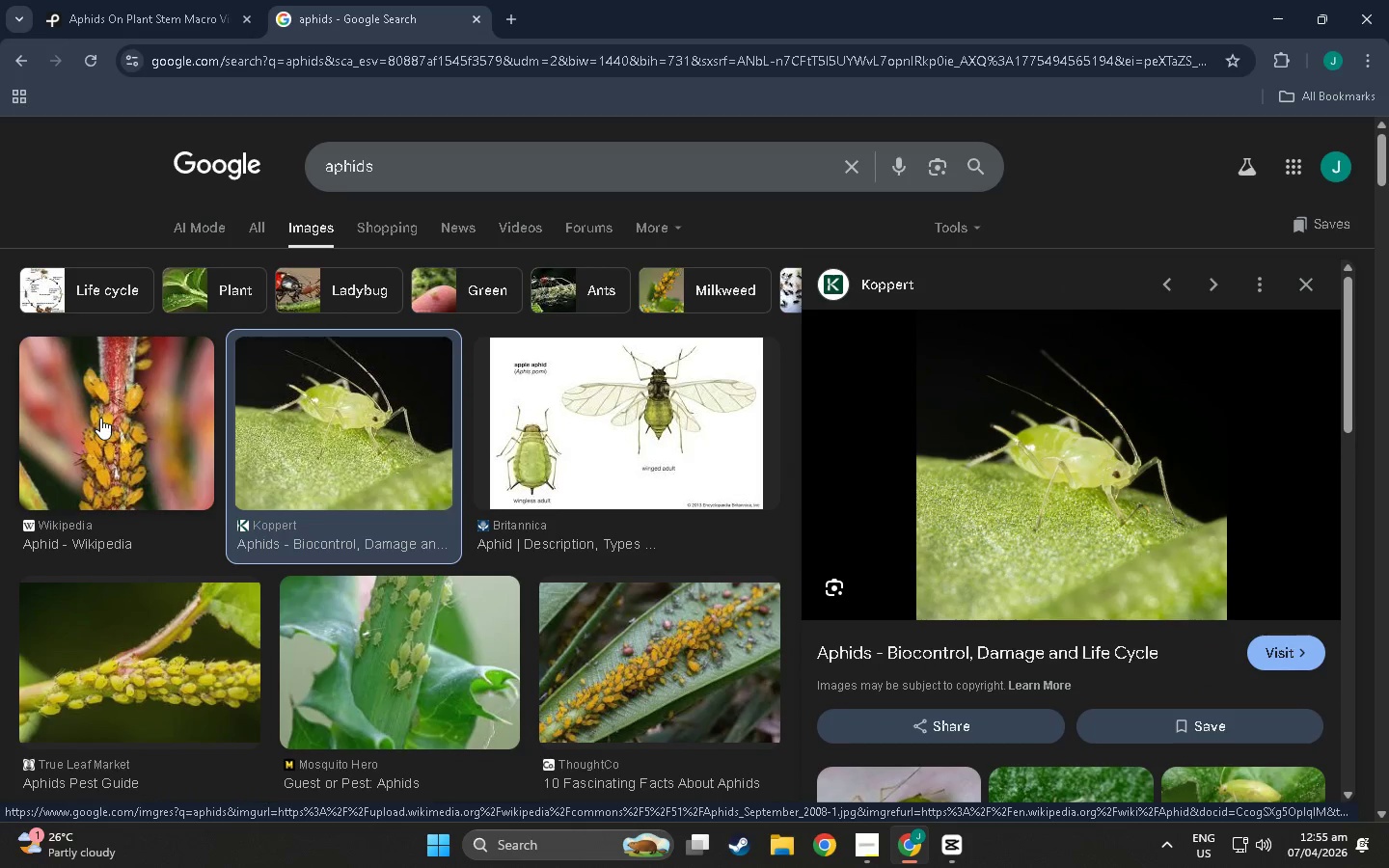 
left_click([77, 426])
 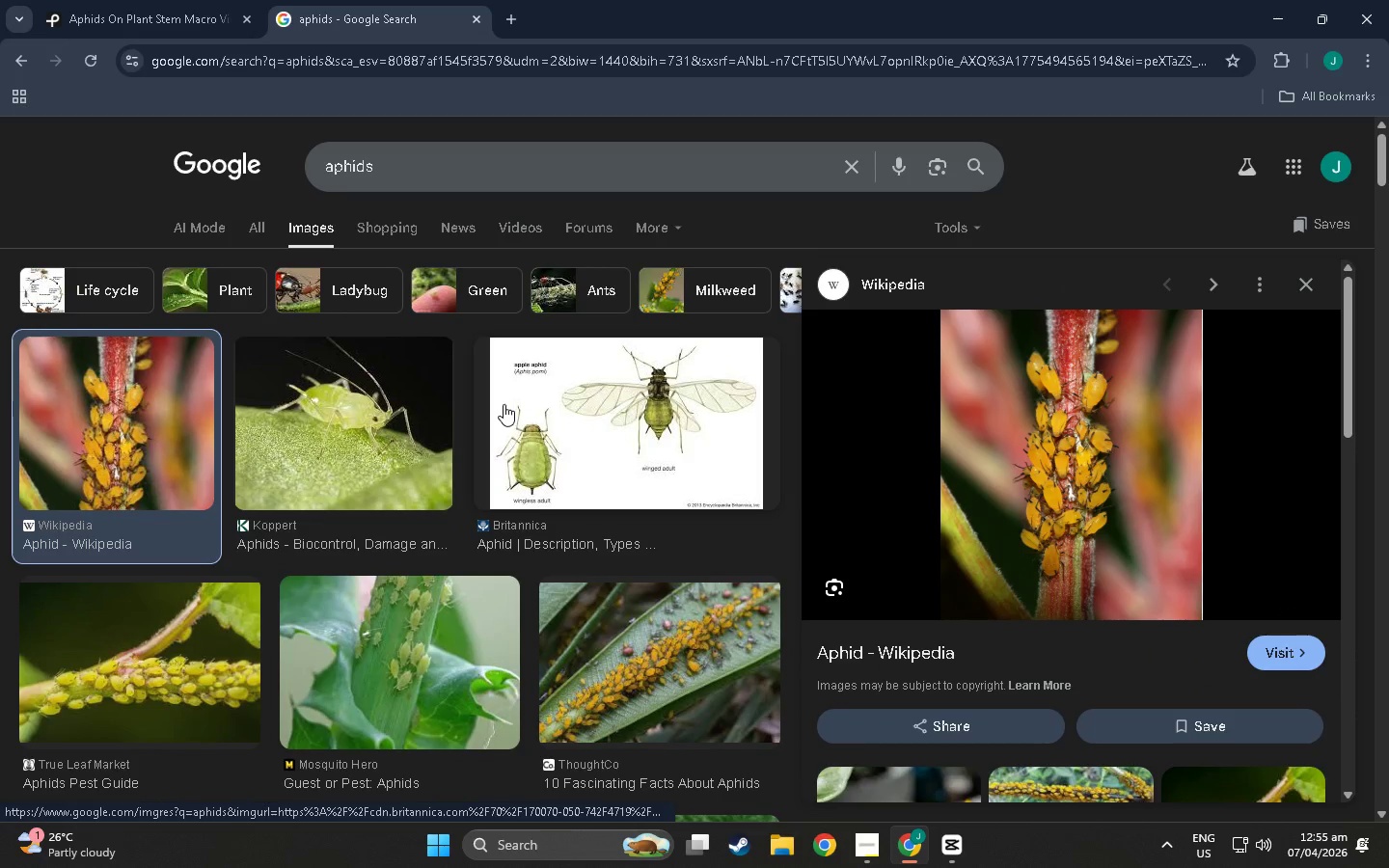 
left_click([504, 404])
 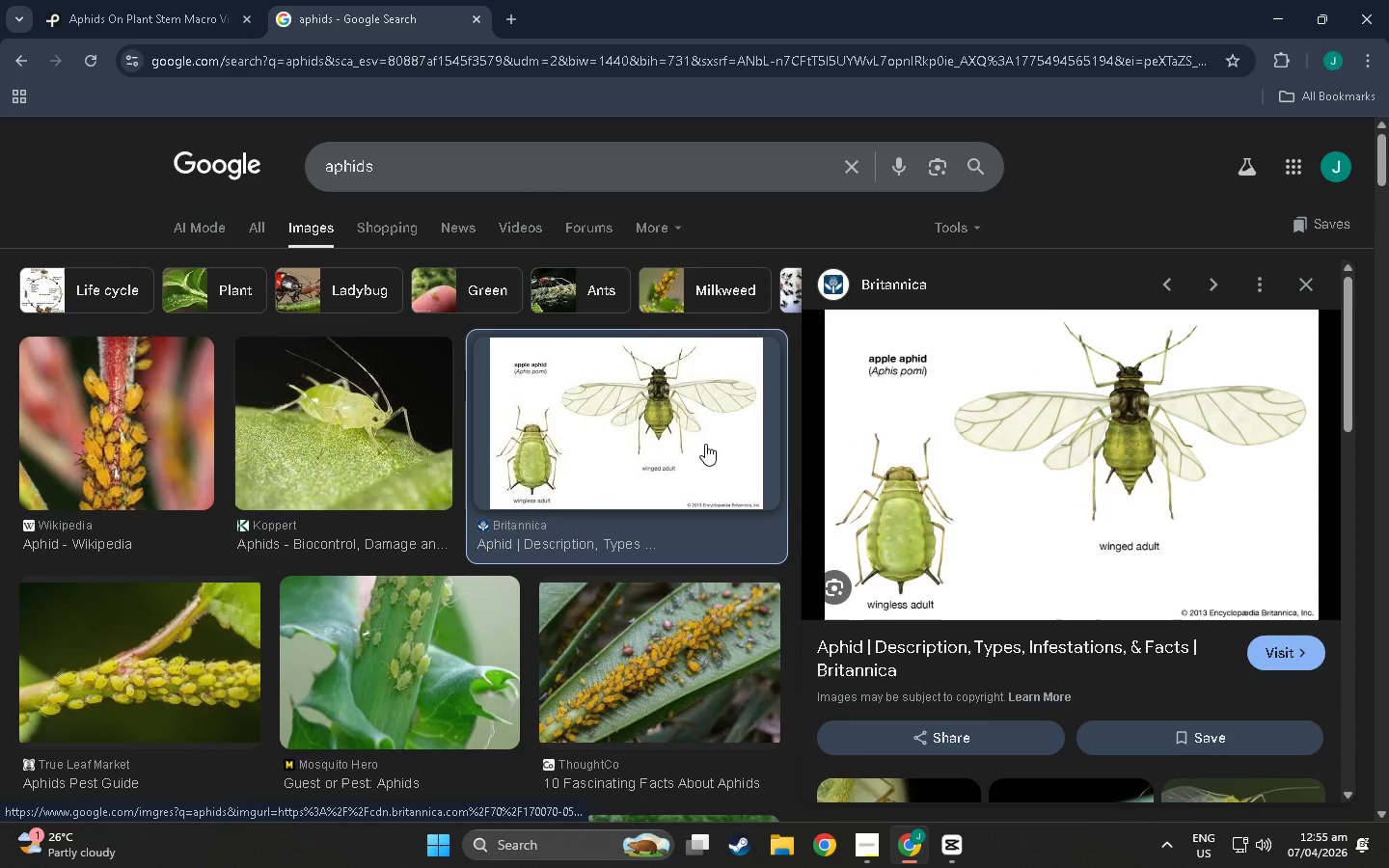 
scroll: coordinate [1237, 351], scroll_direction: up, amount: 2.0
 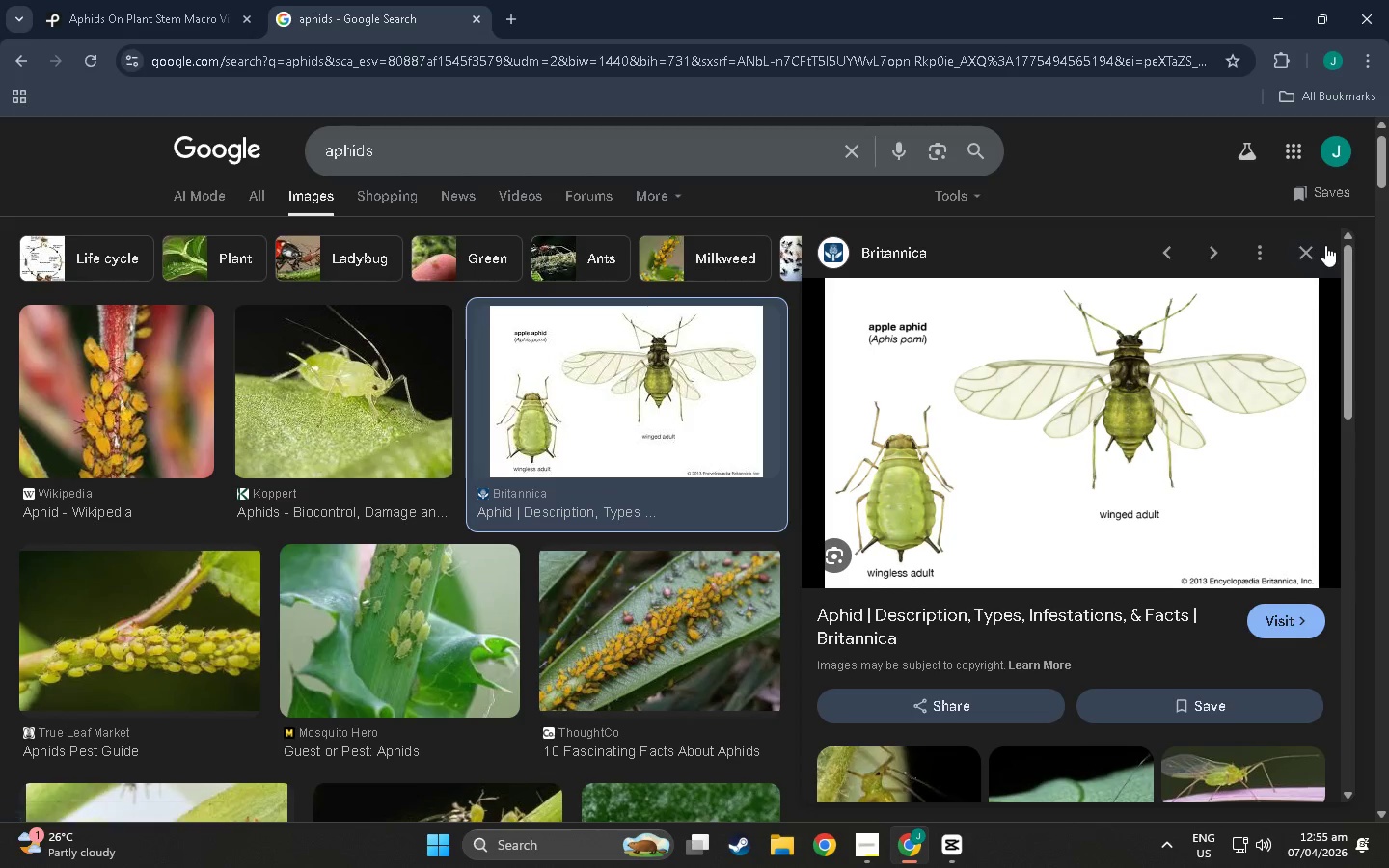 
left_click([1308, 255])
 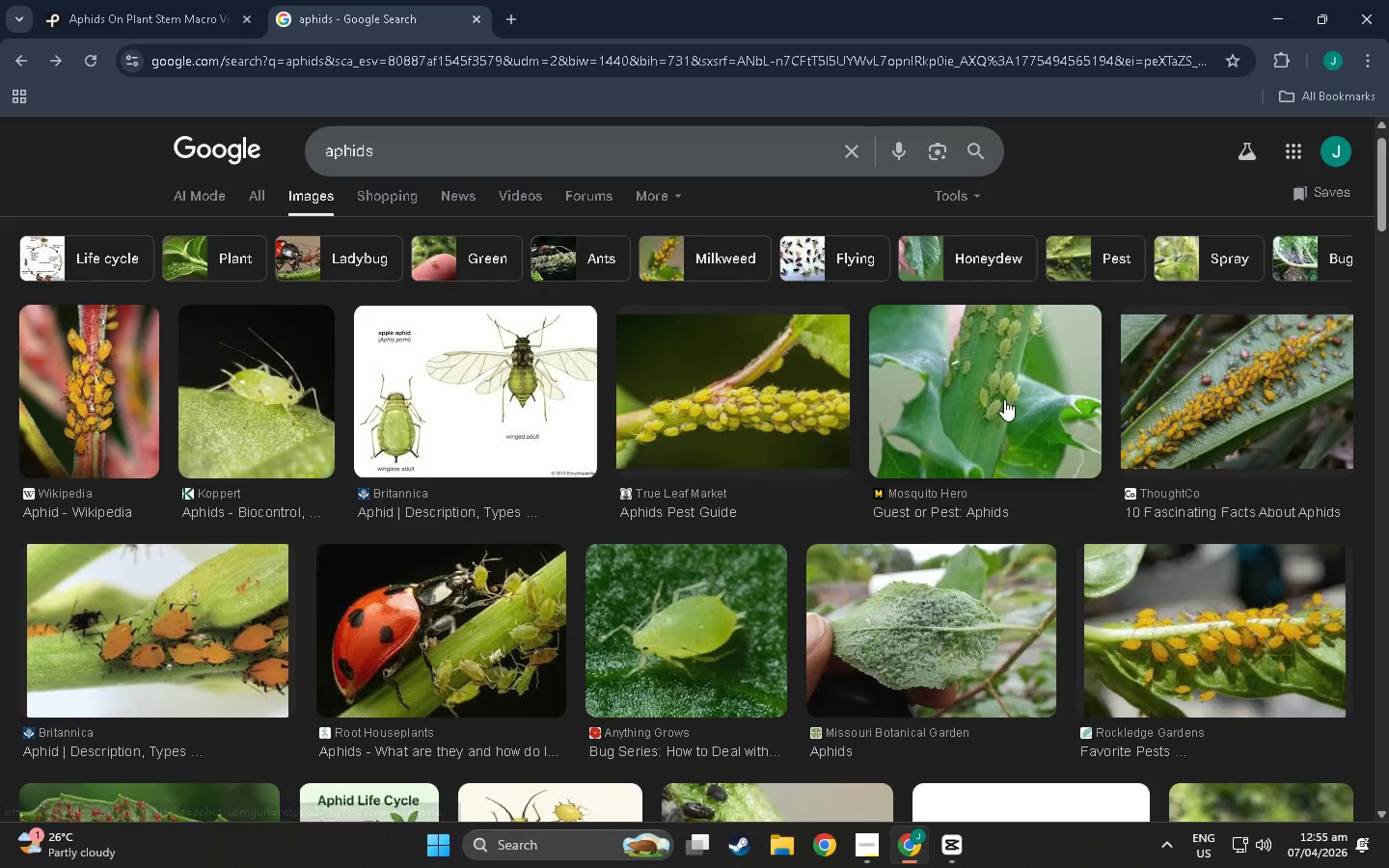 
left_click([1004, 399])
 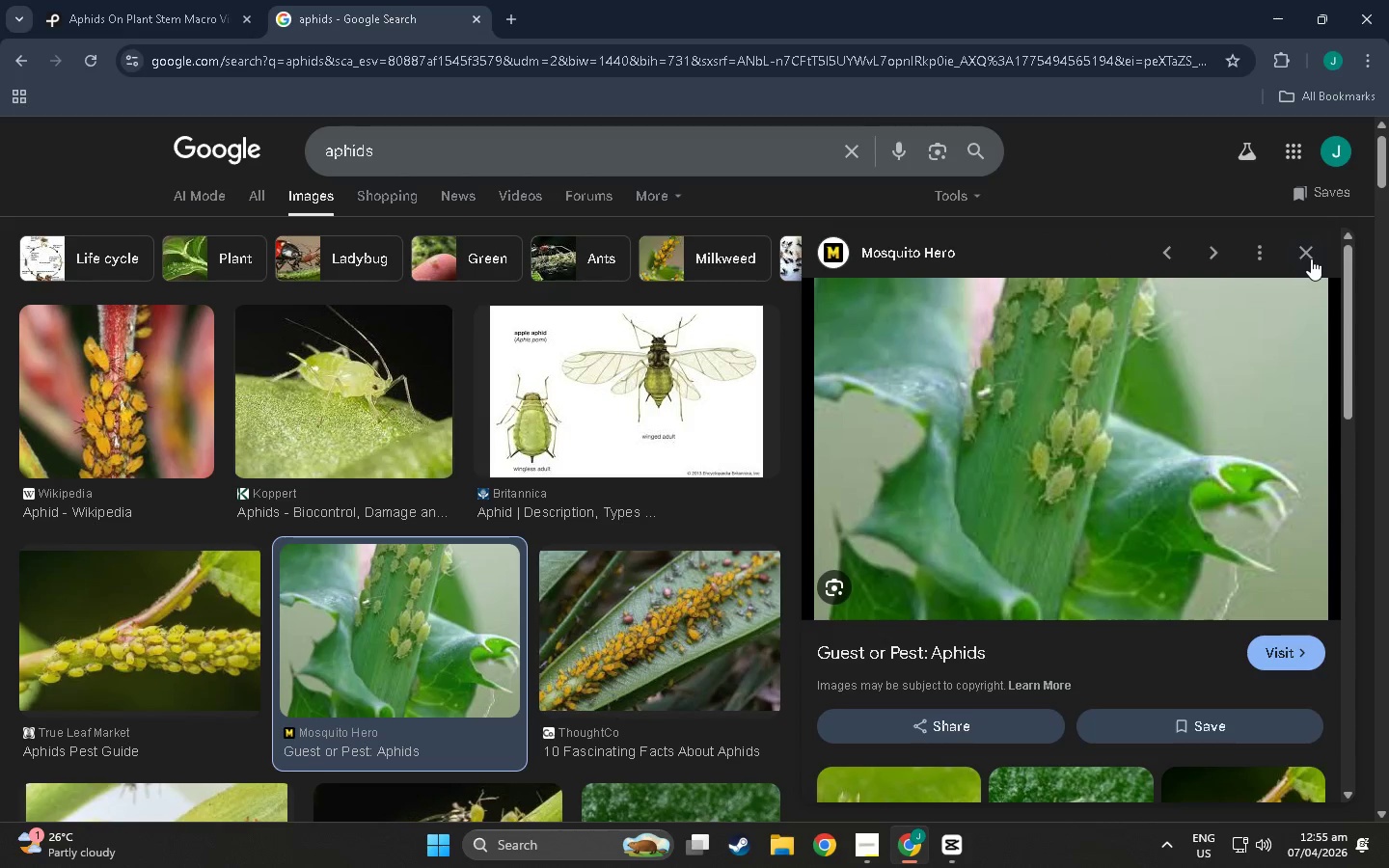 
left_click([1311, 258])
 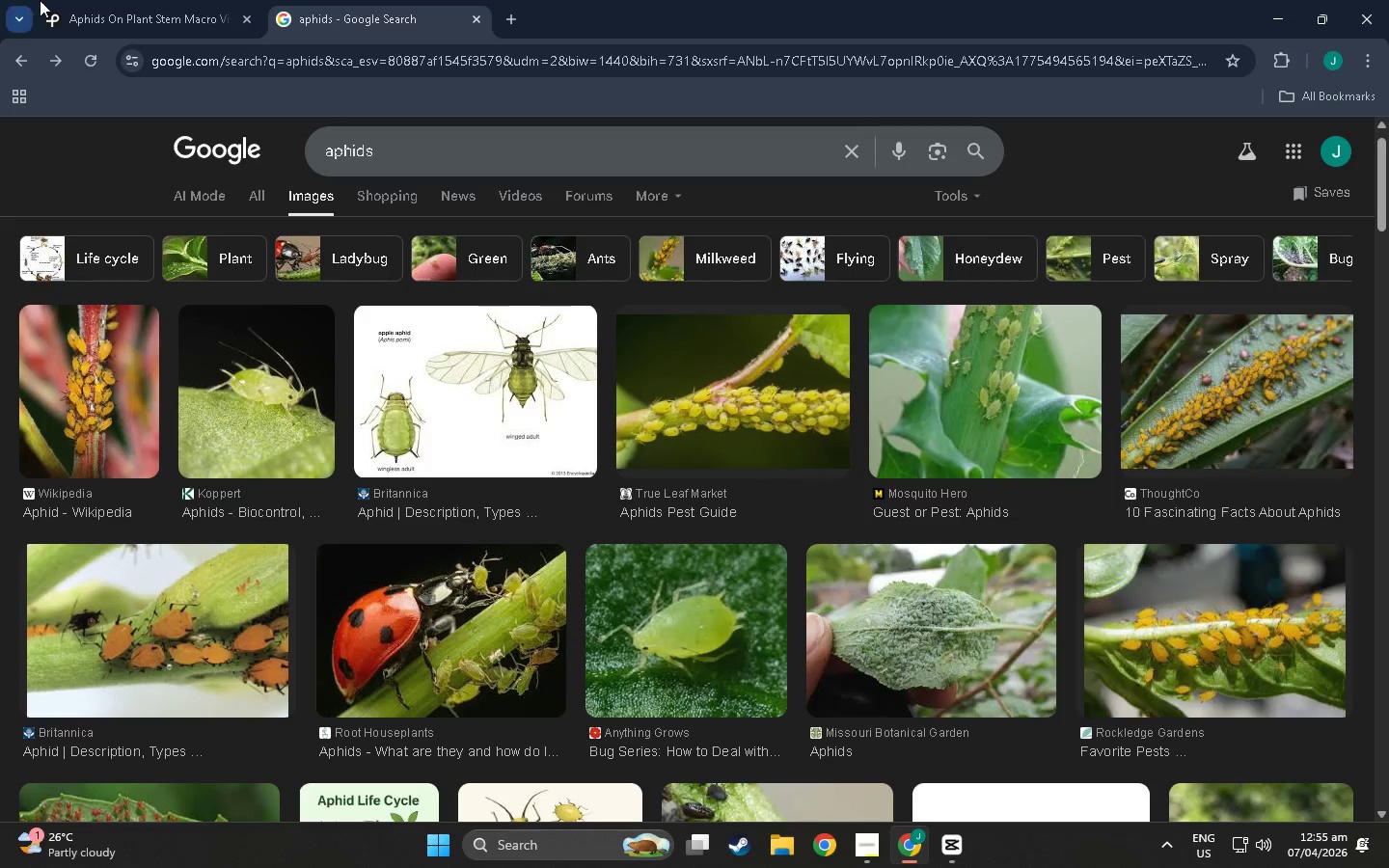 
left_click([111, 0])
 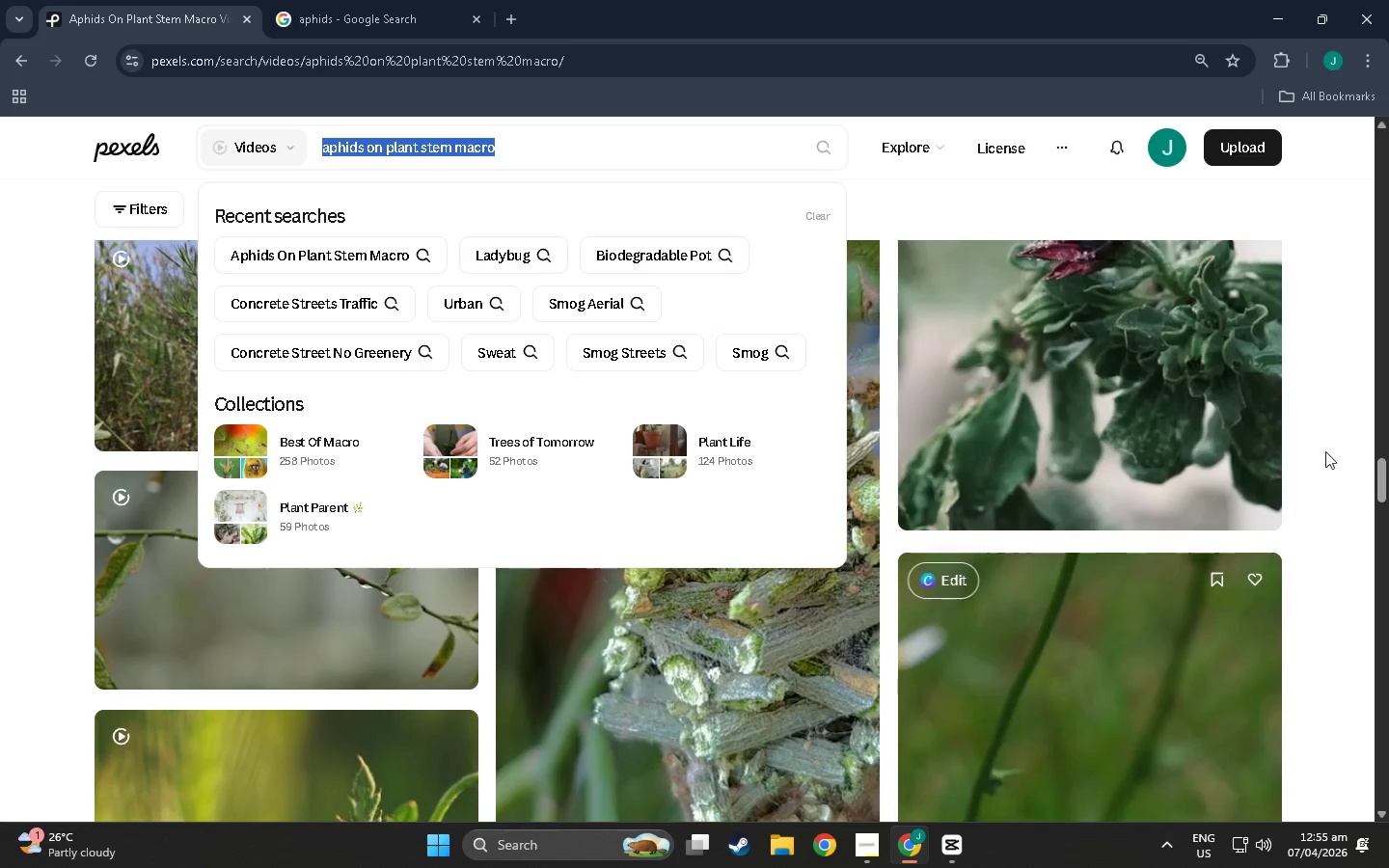 
left_click([1329, 448])
 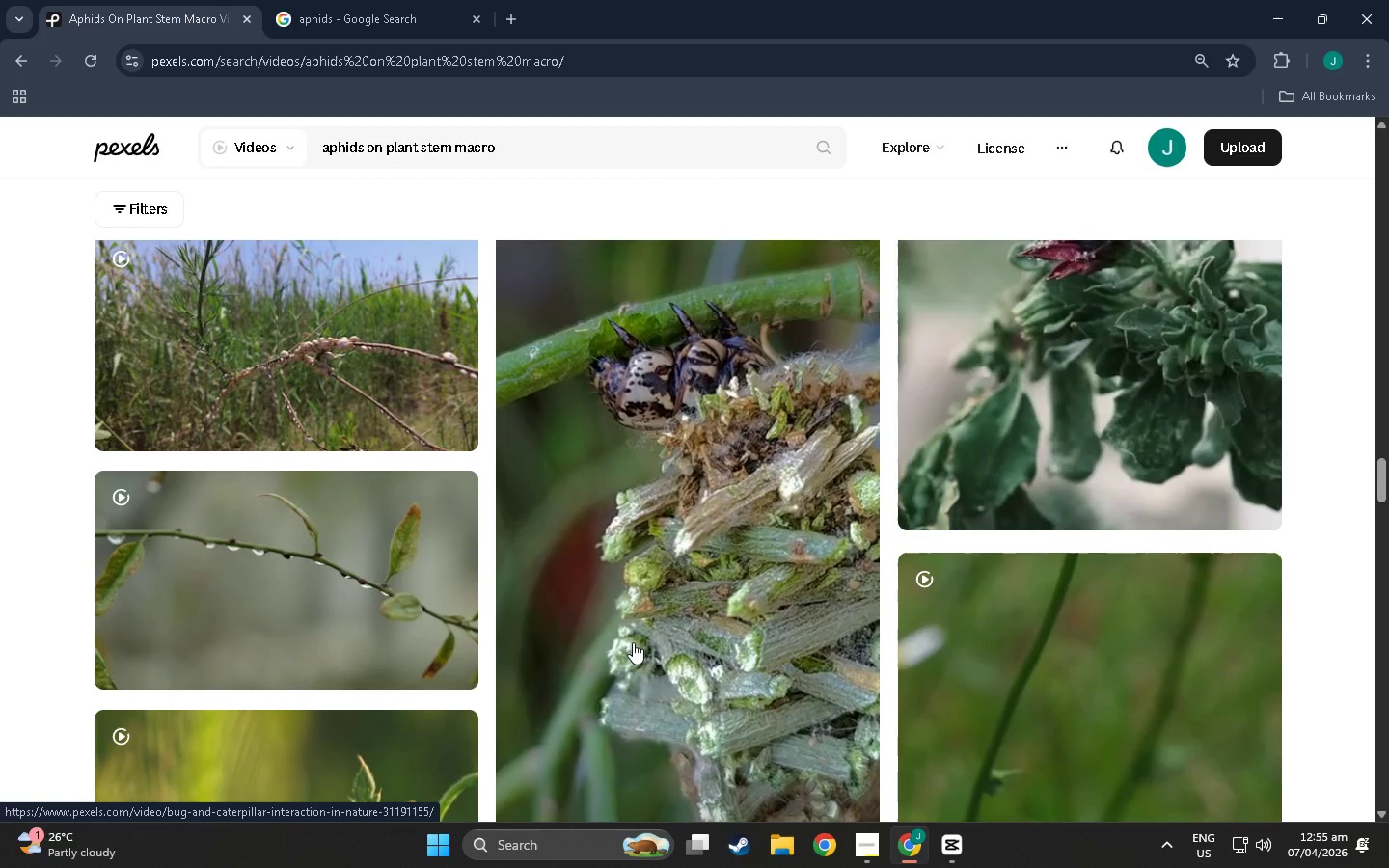 
scroll: coordinate [659, 425], scroll_direction: down, amount: 54.0
 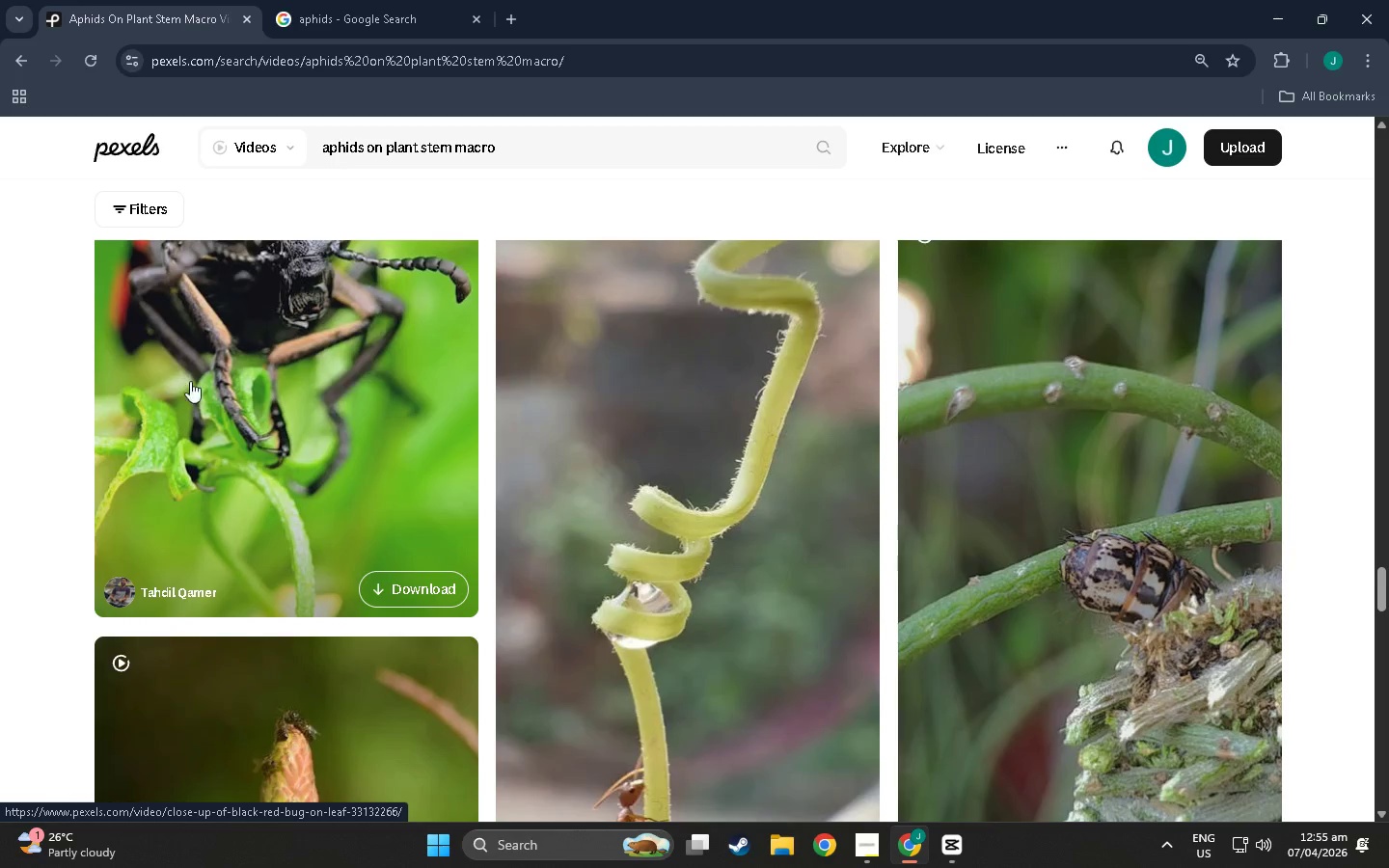 
scroll: coordinate [219, 390], scroll_direction: up, amount: 3.0
 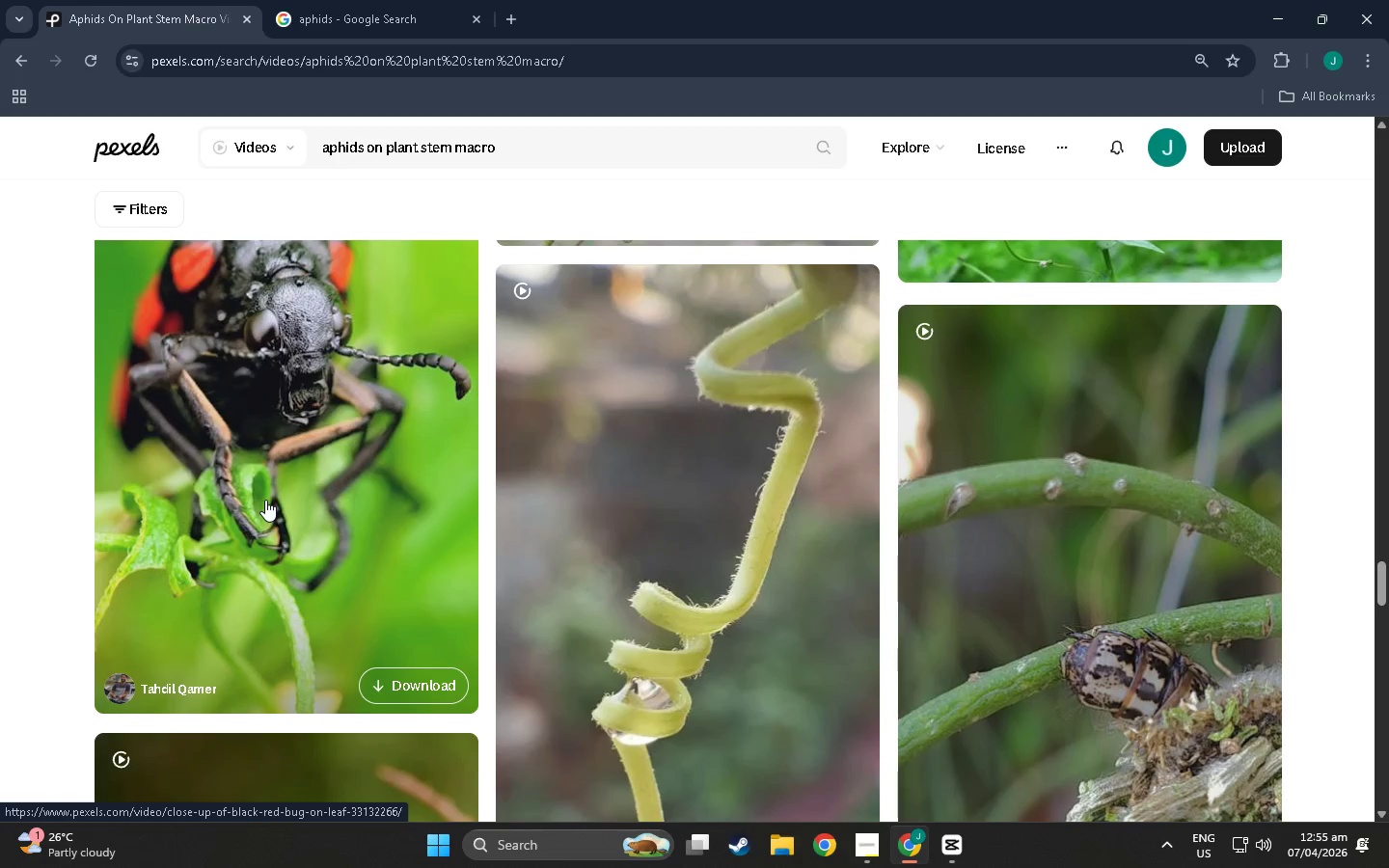 
scroll: coordinate [587, 479], scroll_direction: down, amount: 98.0
 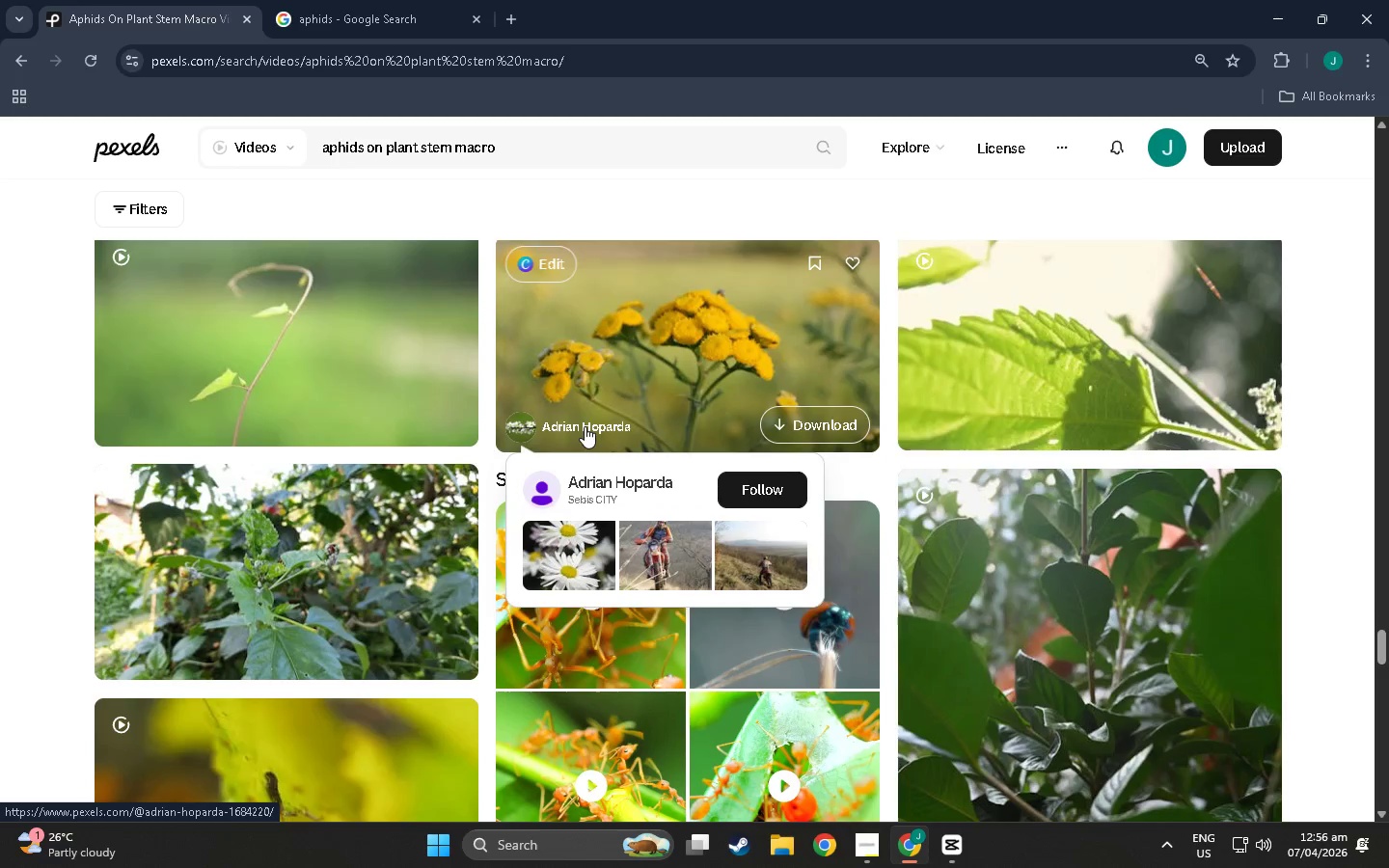 
wait(7.32)
 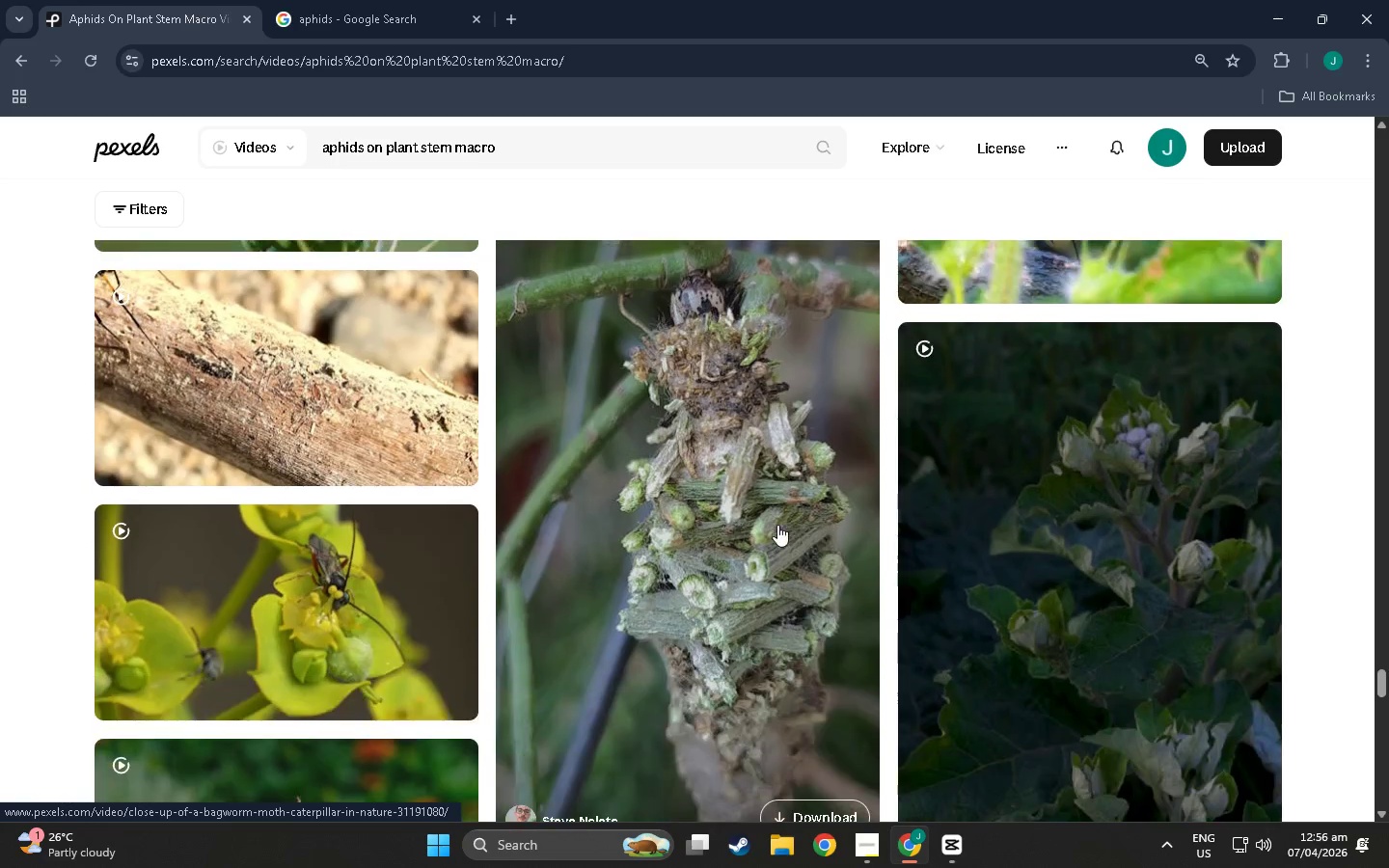 
key(Alt+Tab)
 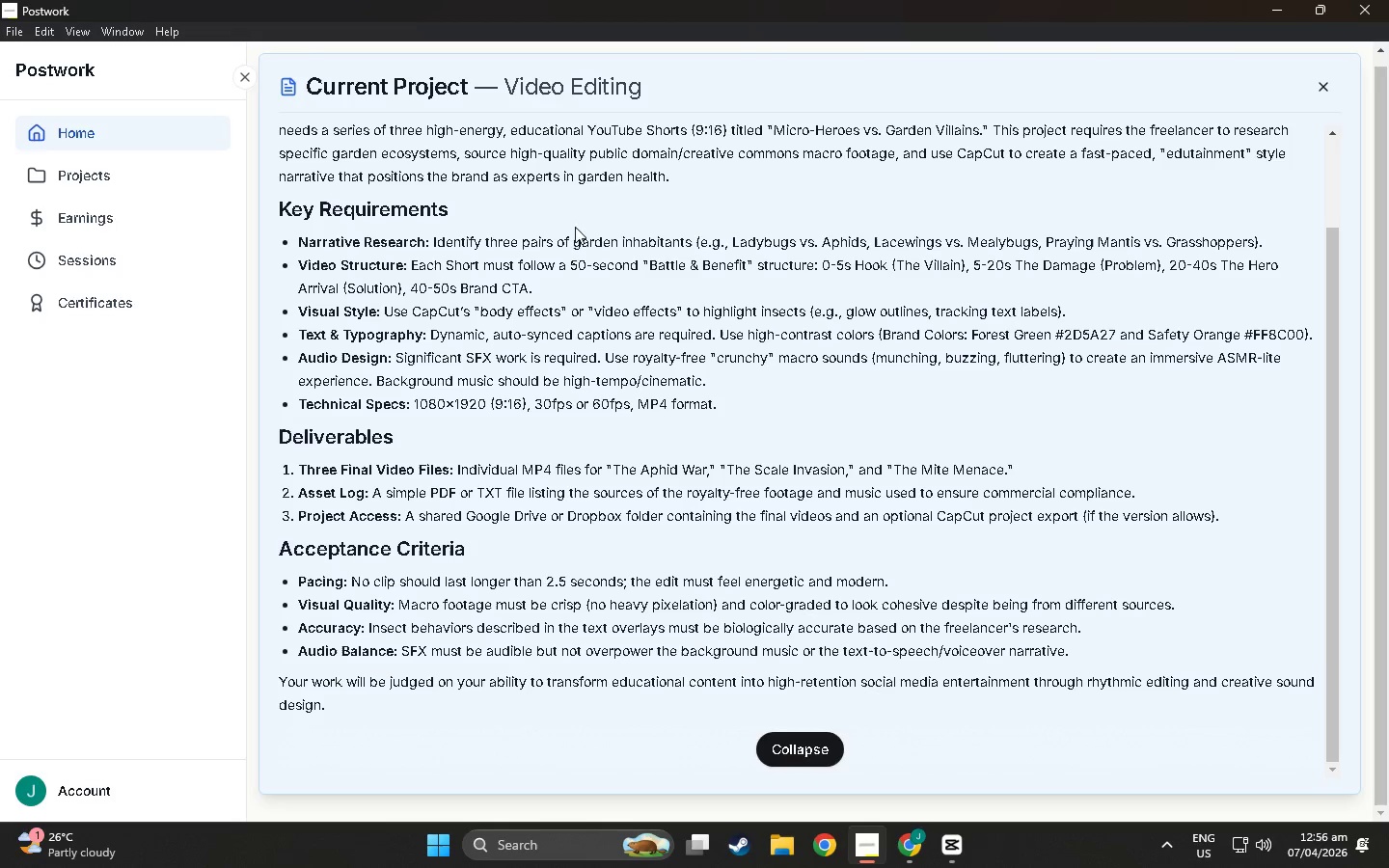 
scroll: coordinate [779, 525], scroll_direction: down, amount: 106.0